 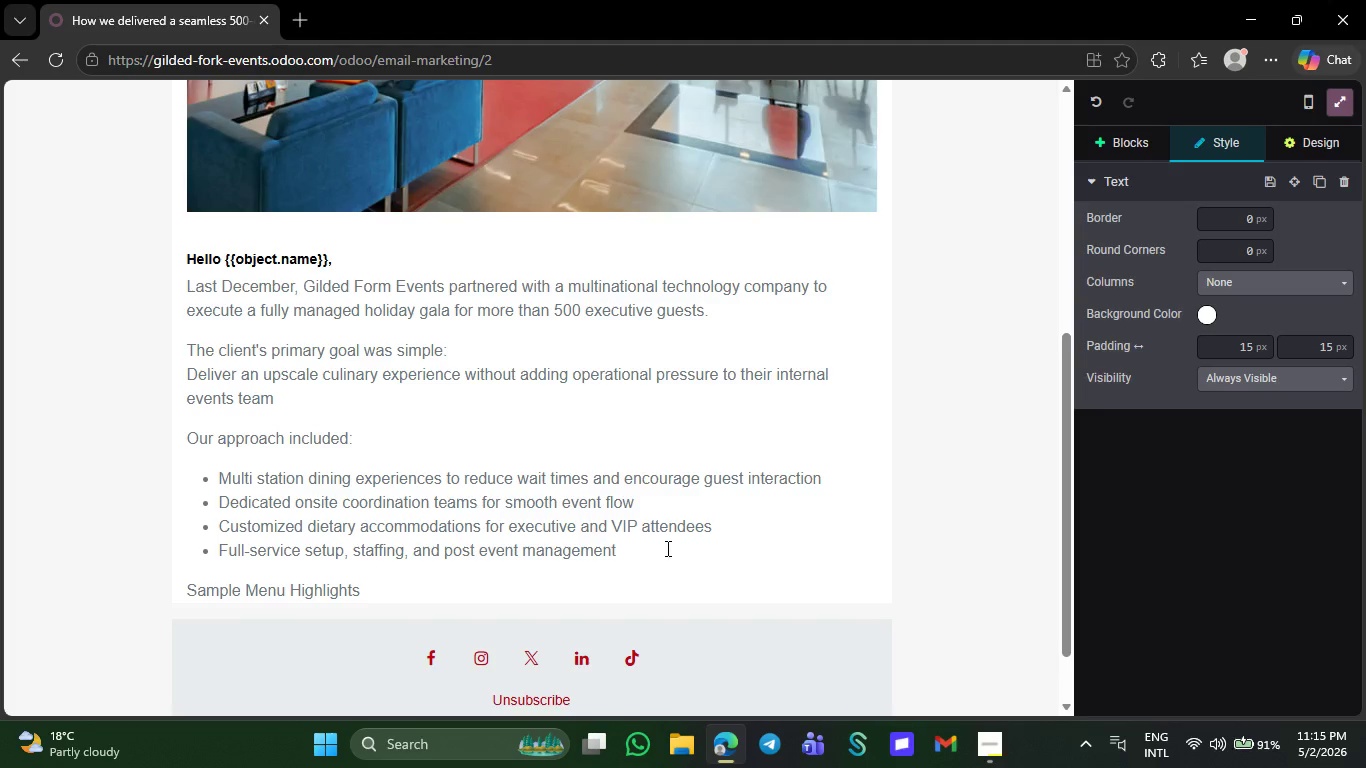 
left_click([1120, 147])
 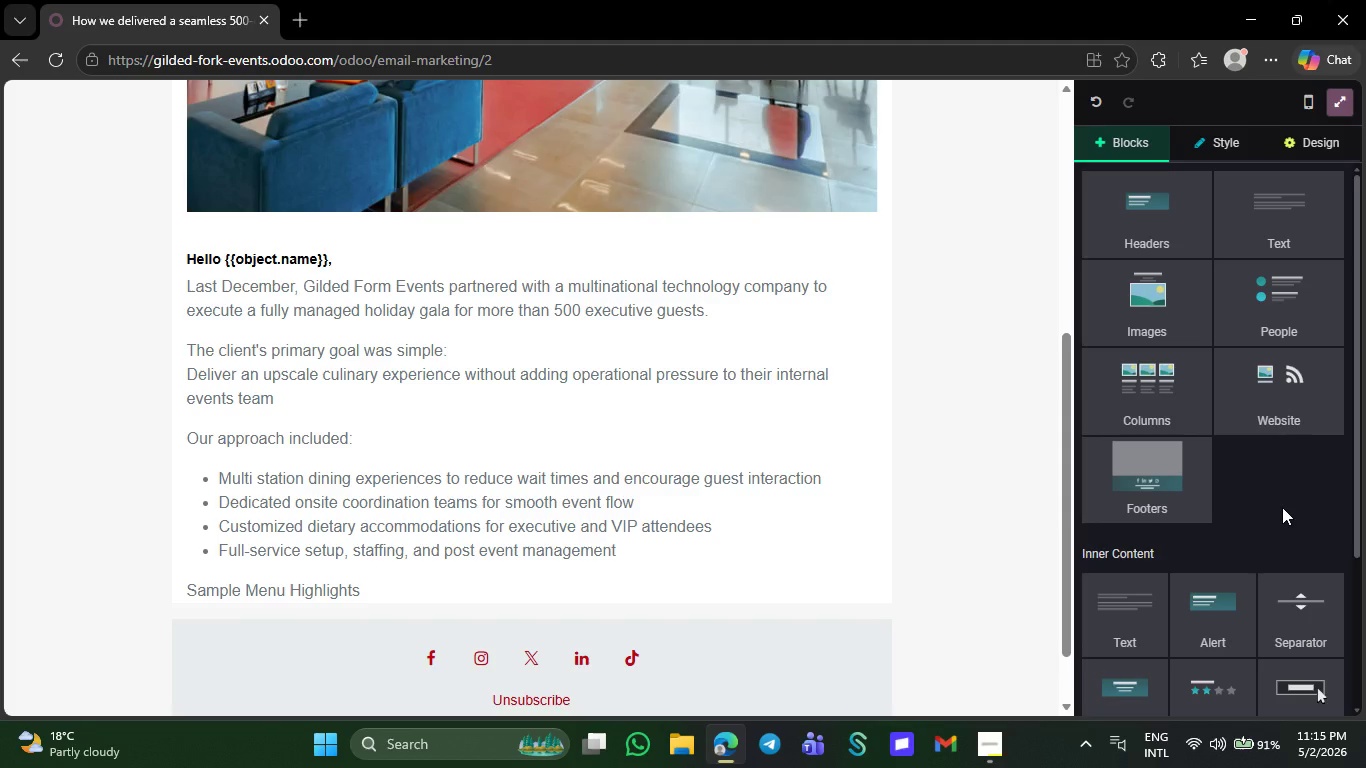 
wait(7.34)
 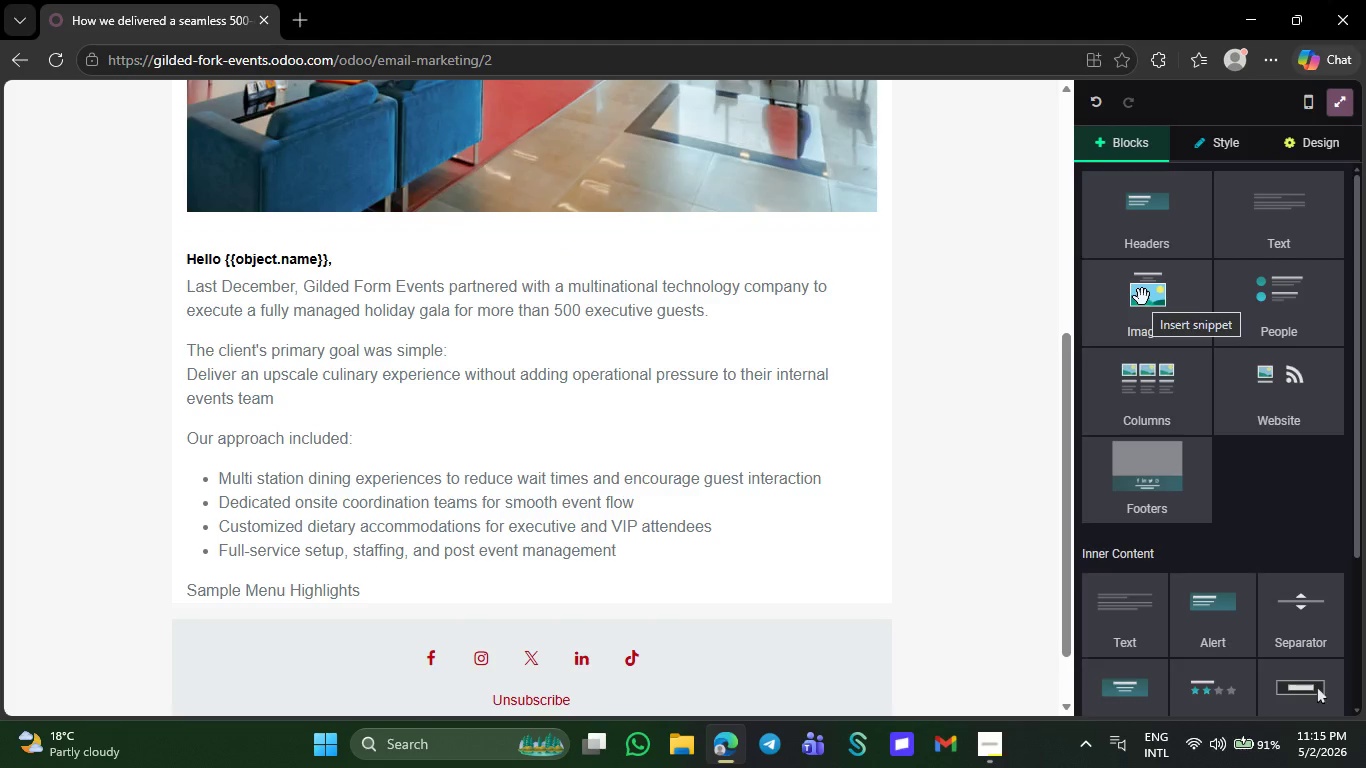 
left_click_drag(start_coordinate=[1159, 408], to_coordinate=[489, 594])
 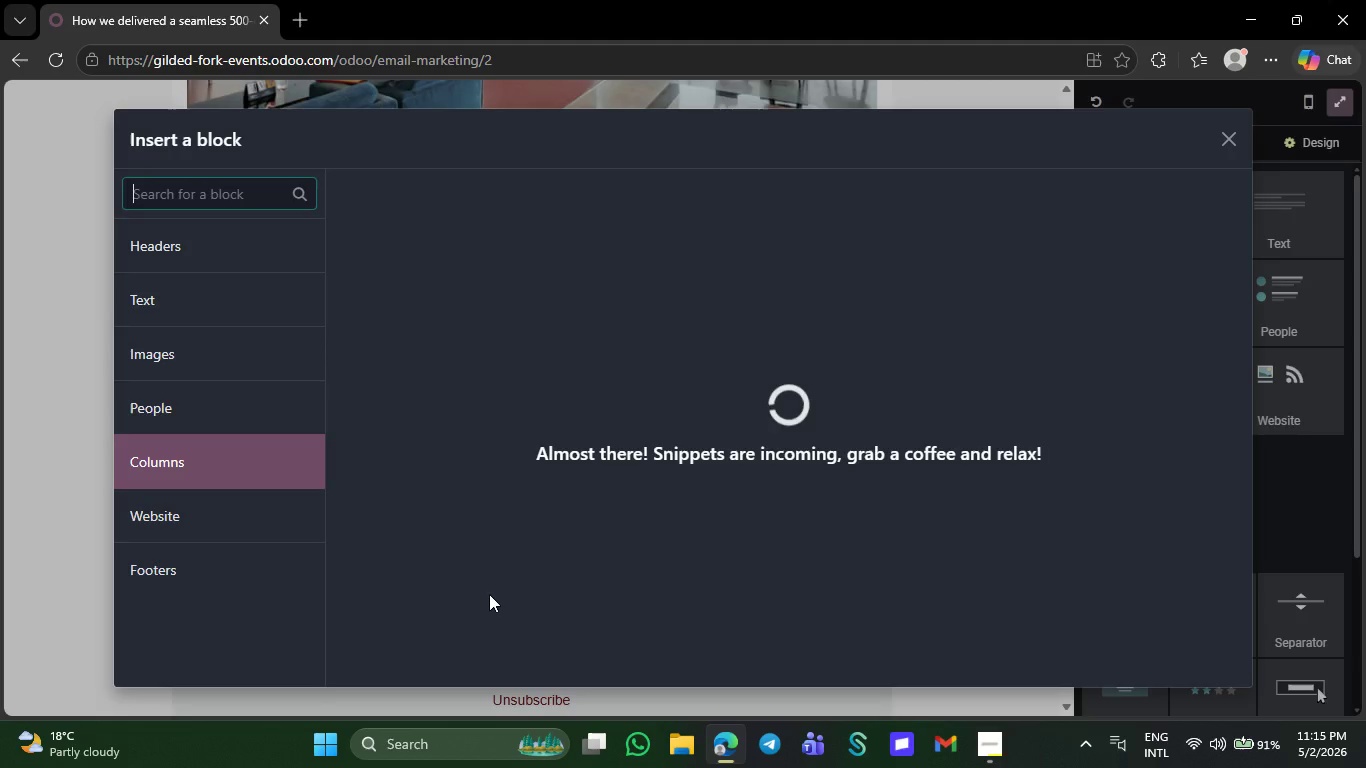 
mouse_move([247, 295])
 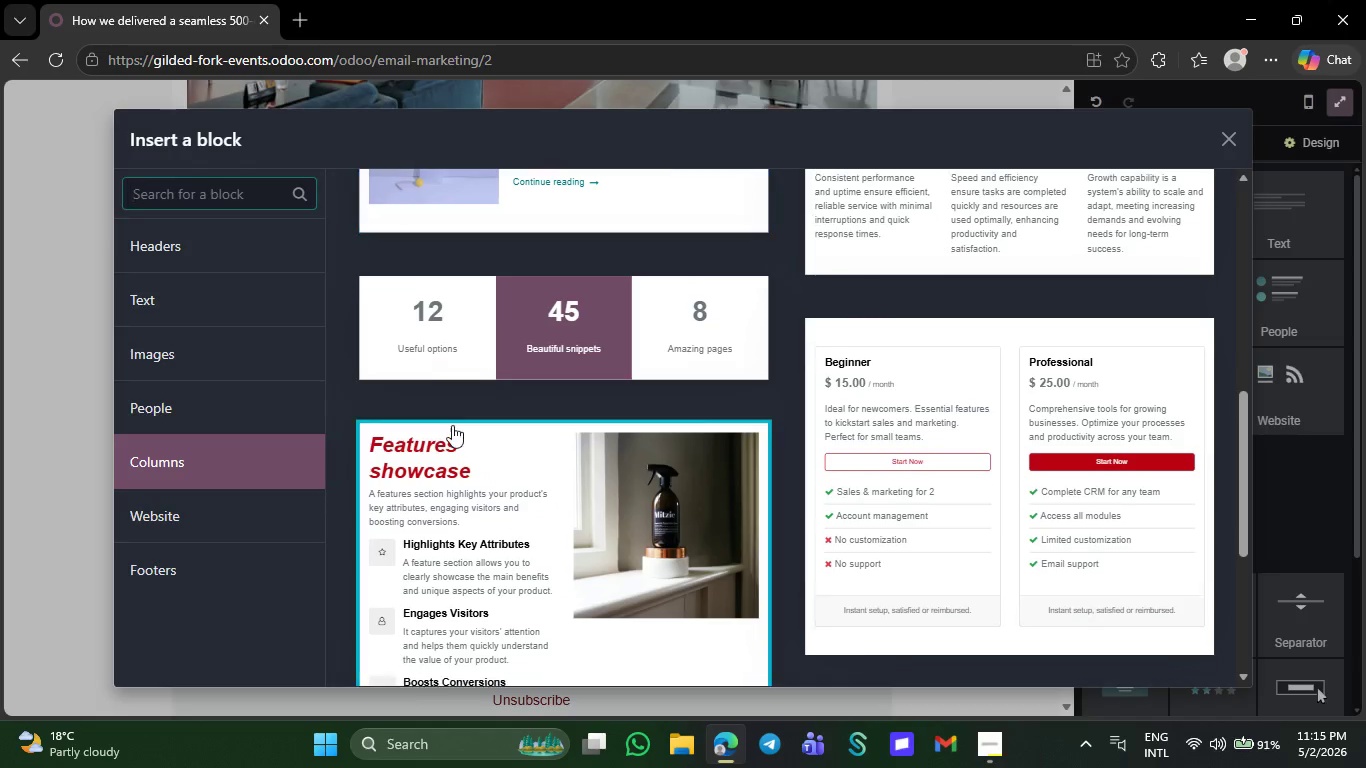 
wait(9.03)
 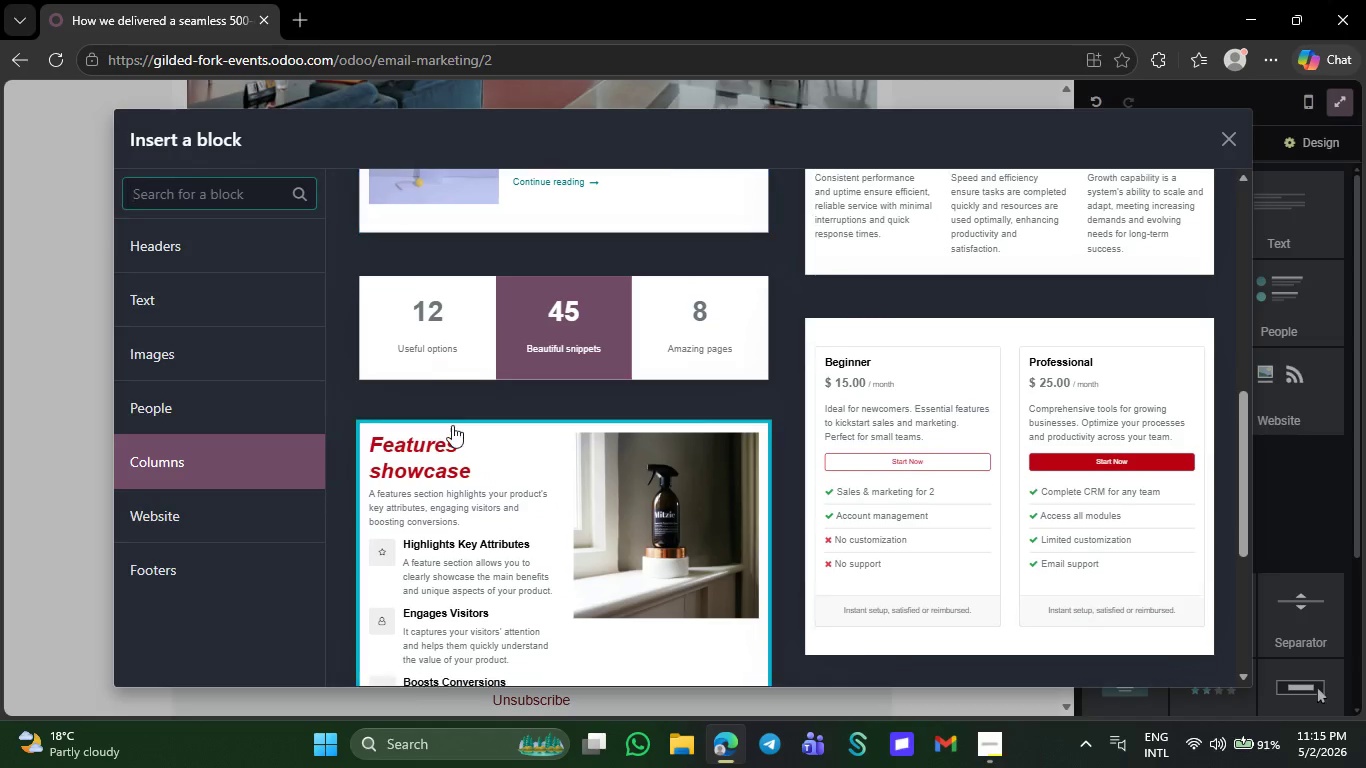 
left_click([481, 374])
 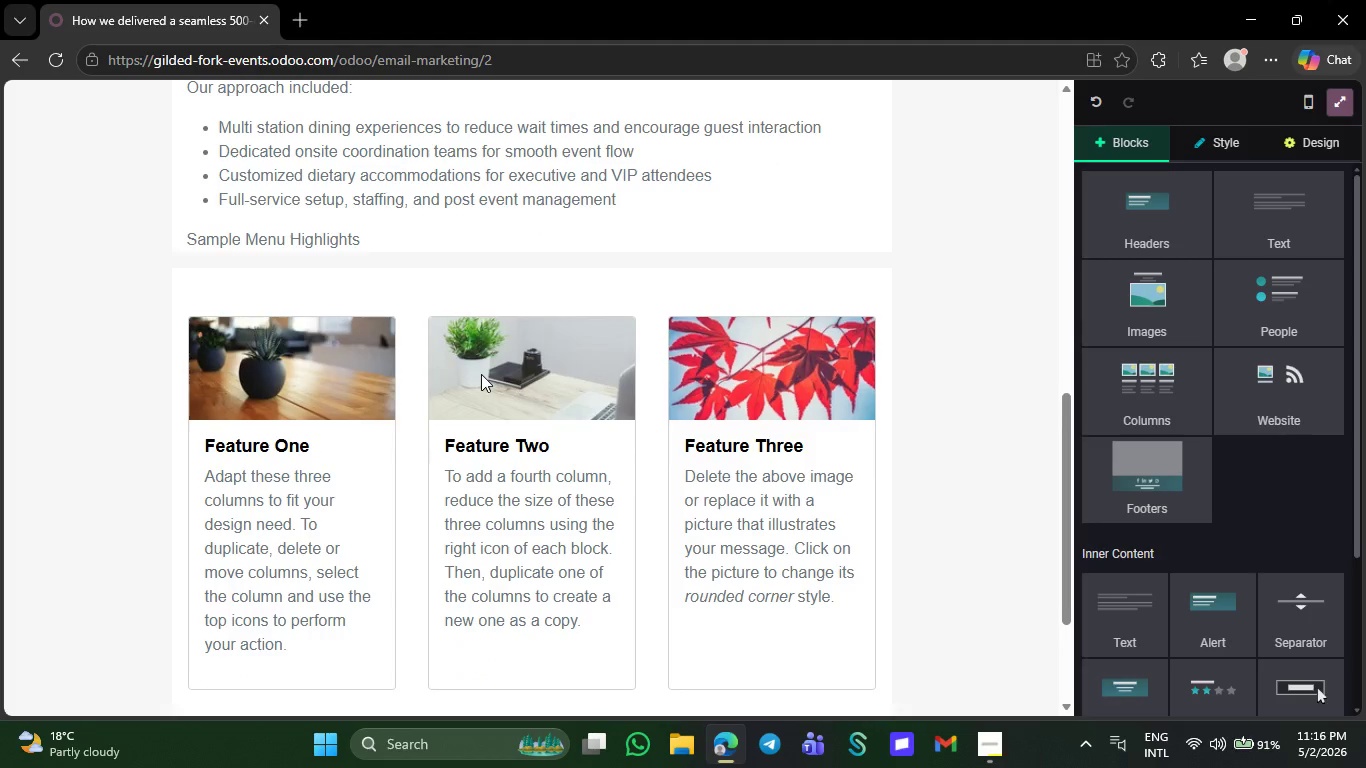 
wait(7.12)
 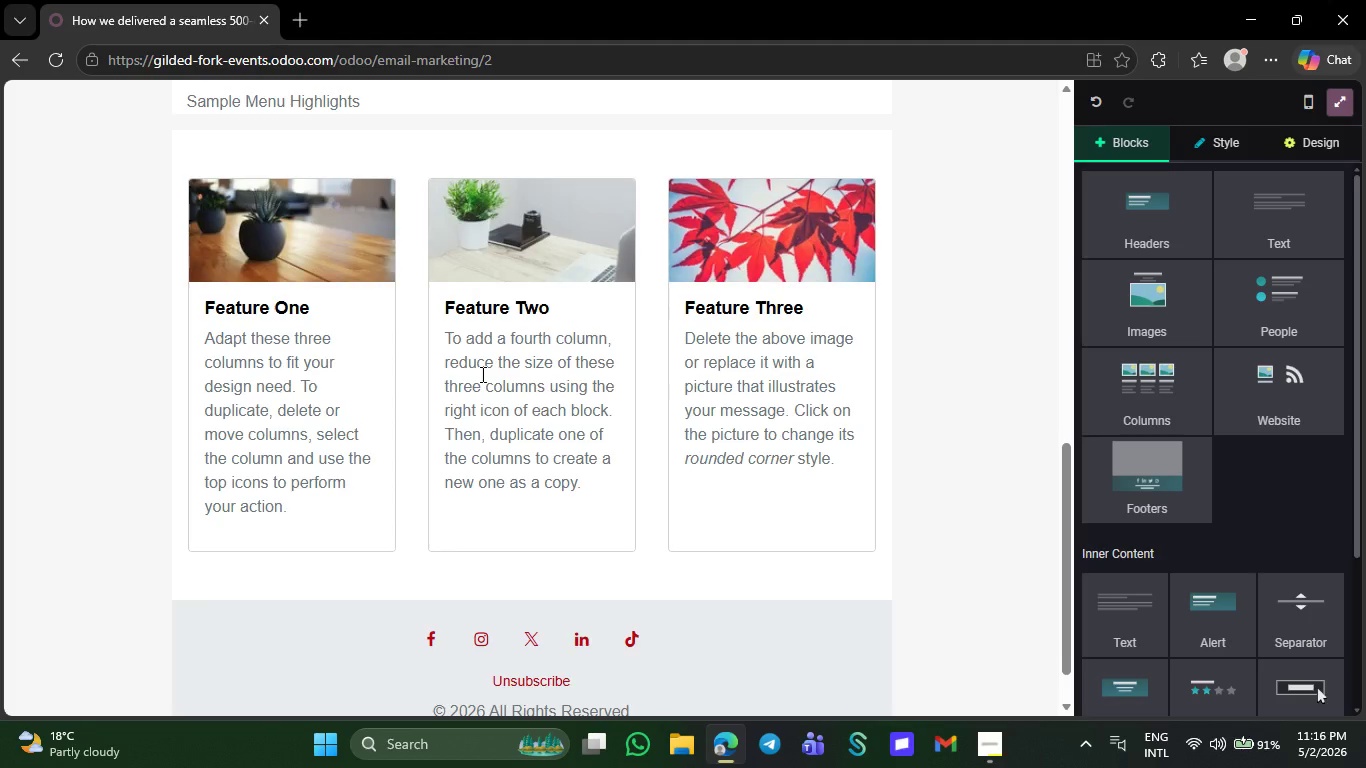 
left_click_drag(start_coordinate=[316, 647], to_coordinate=[196, 471])
 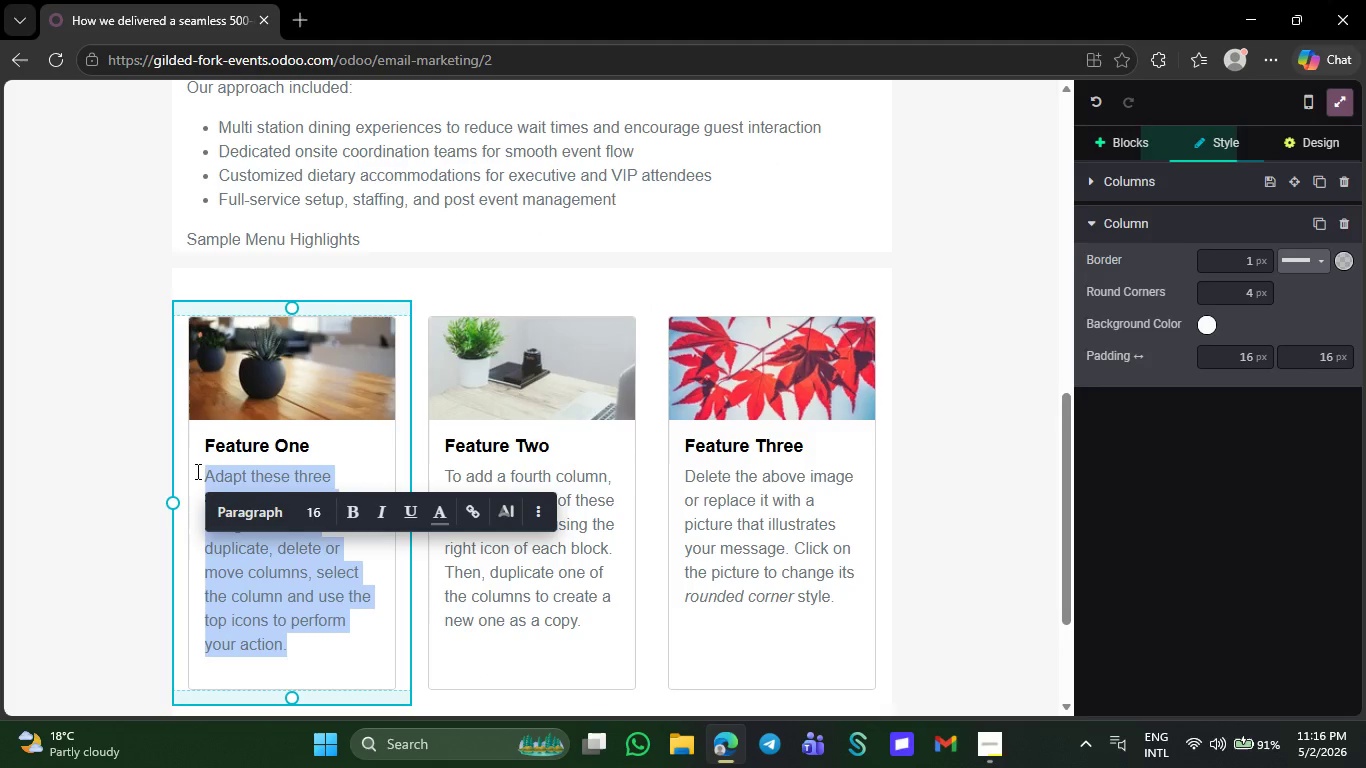 
key(Backspace)
 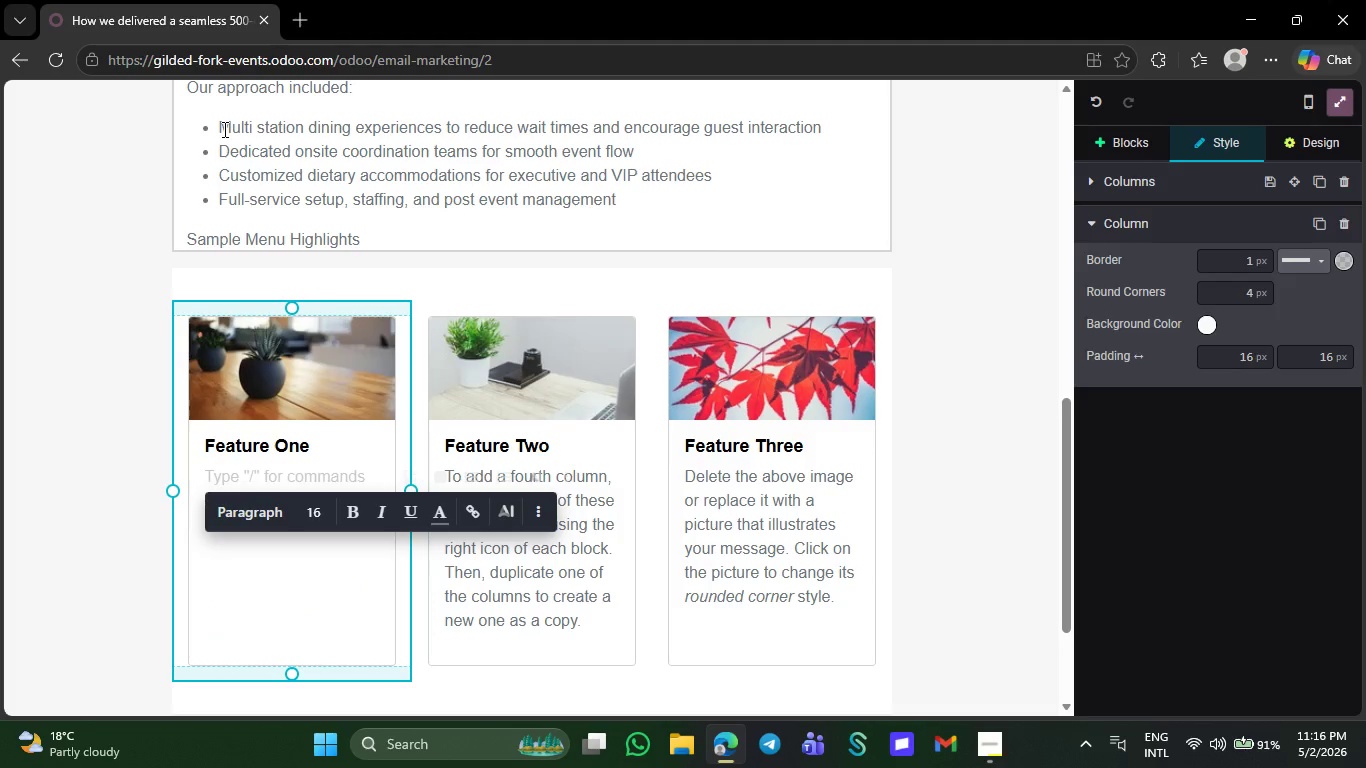 
wait(5.48)
 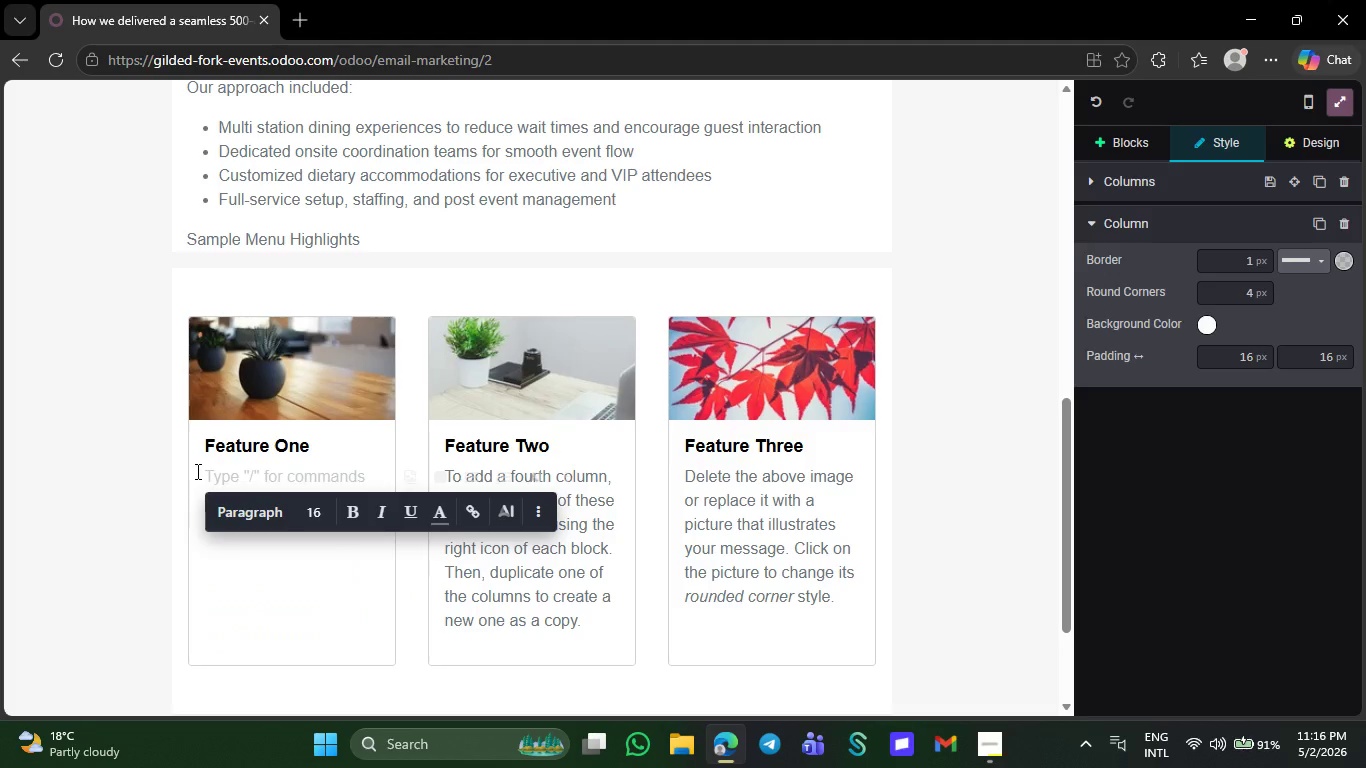 
left_click_drag(start_coordinate=[213, 120], to_coordinate=[640, 203])
 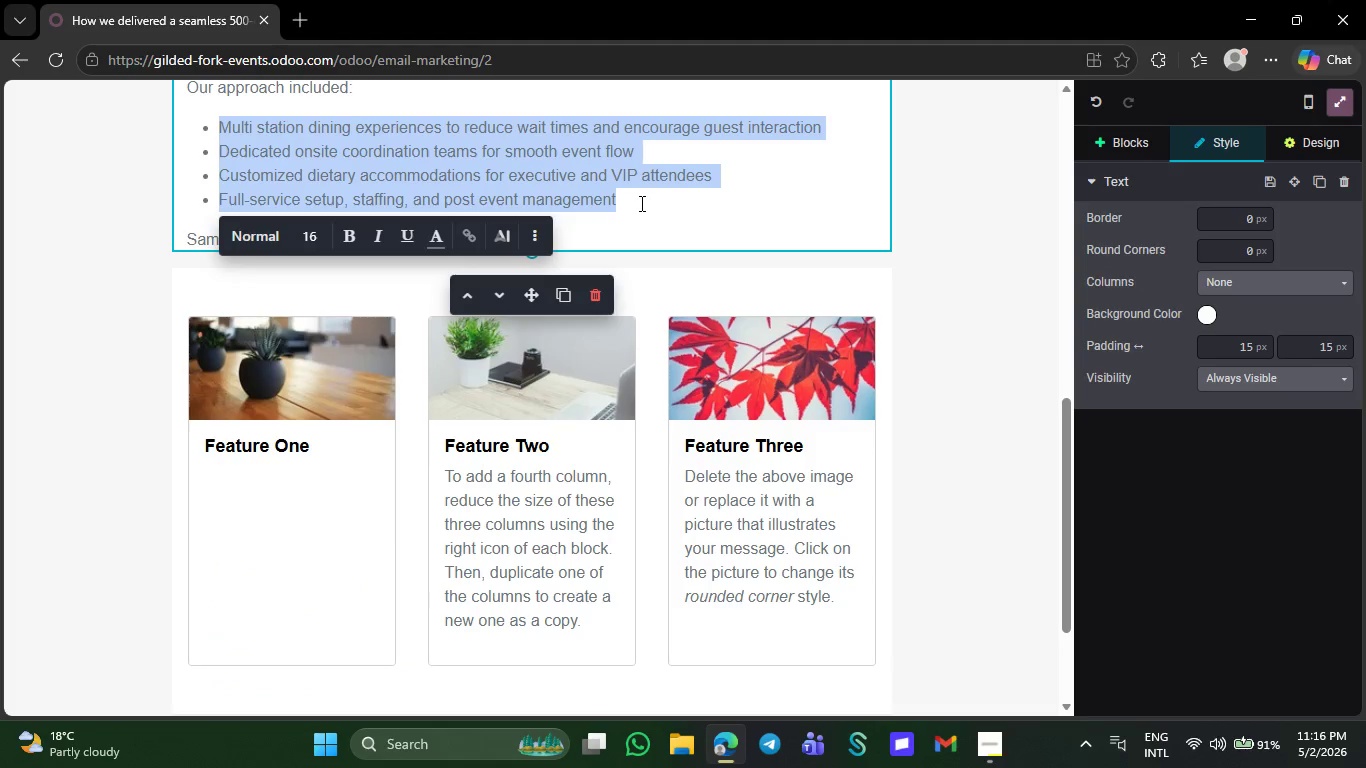 
key(Control+X)
 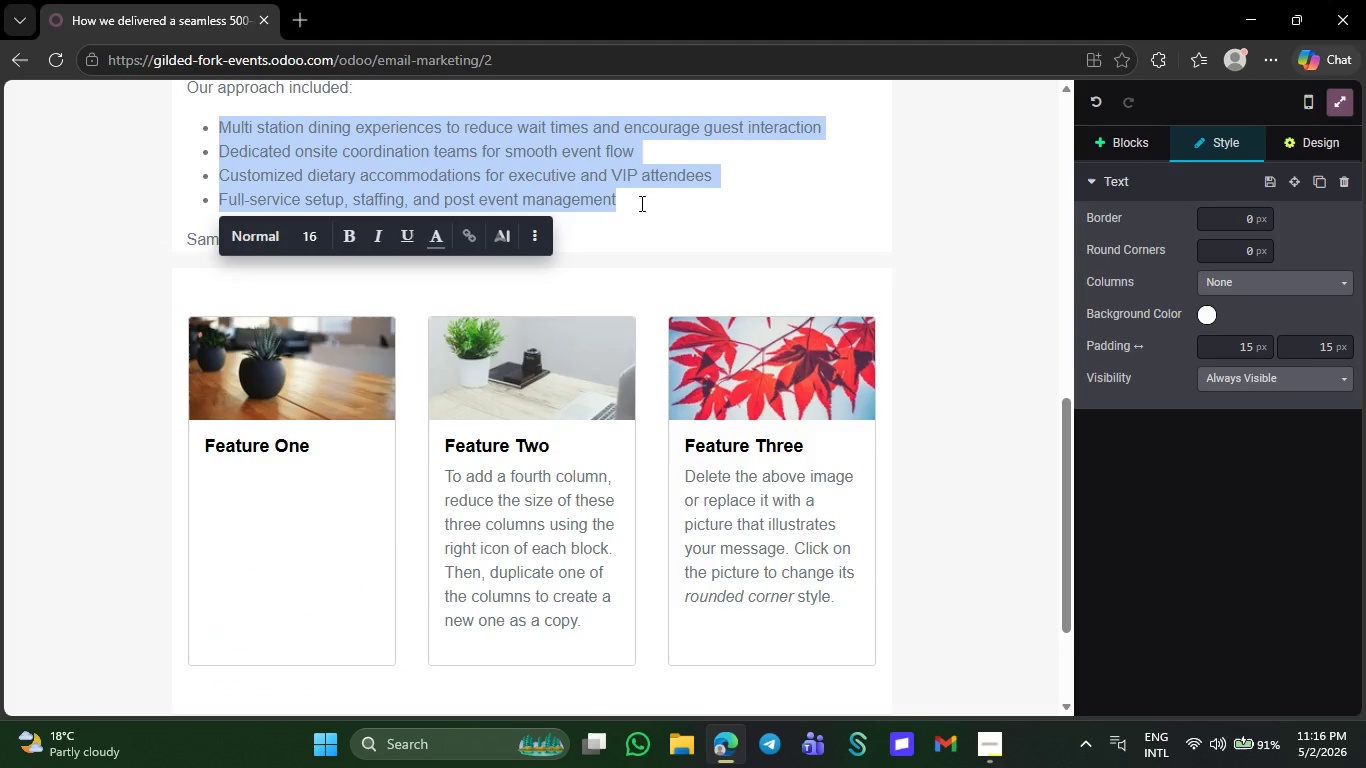 
left_click([266, 424])
 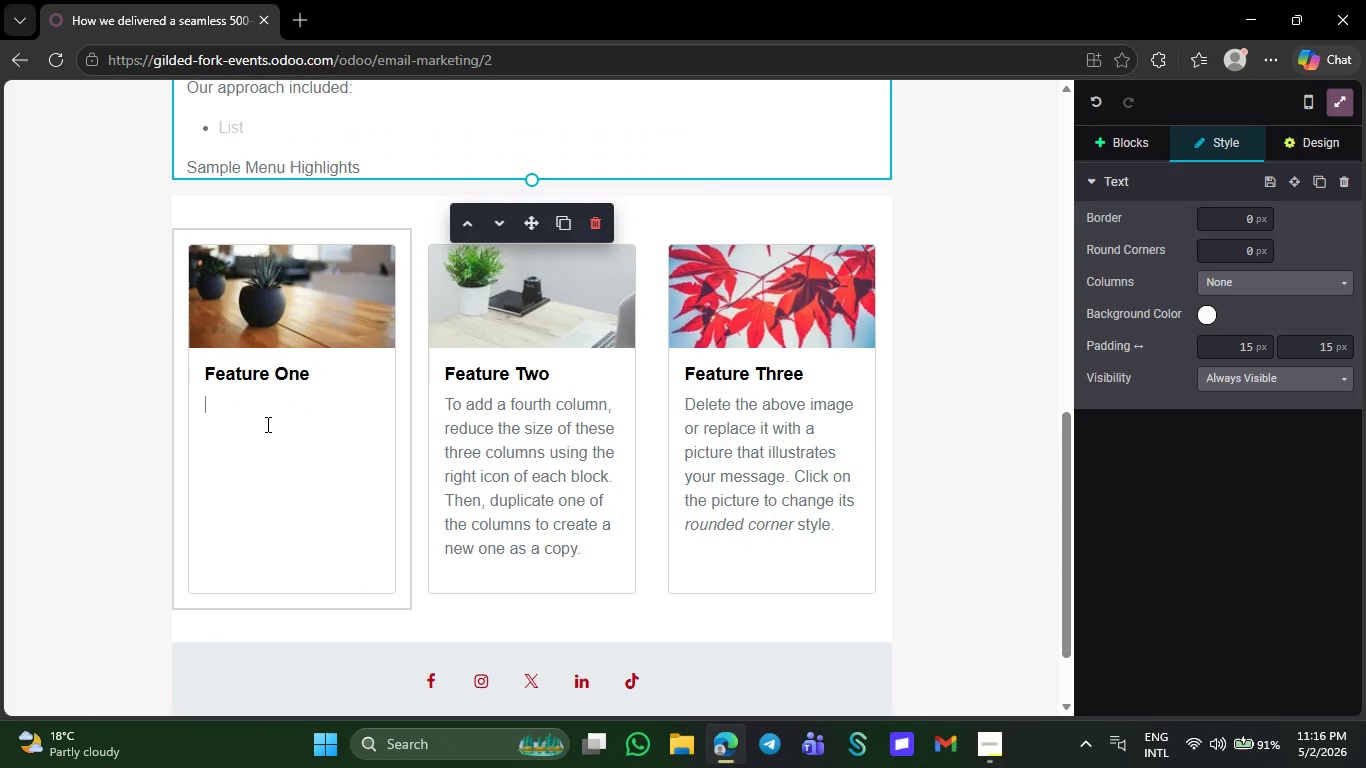 
key(Control+V)
 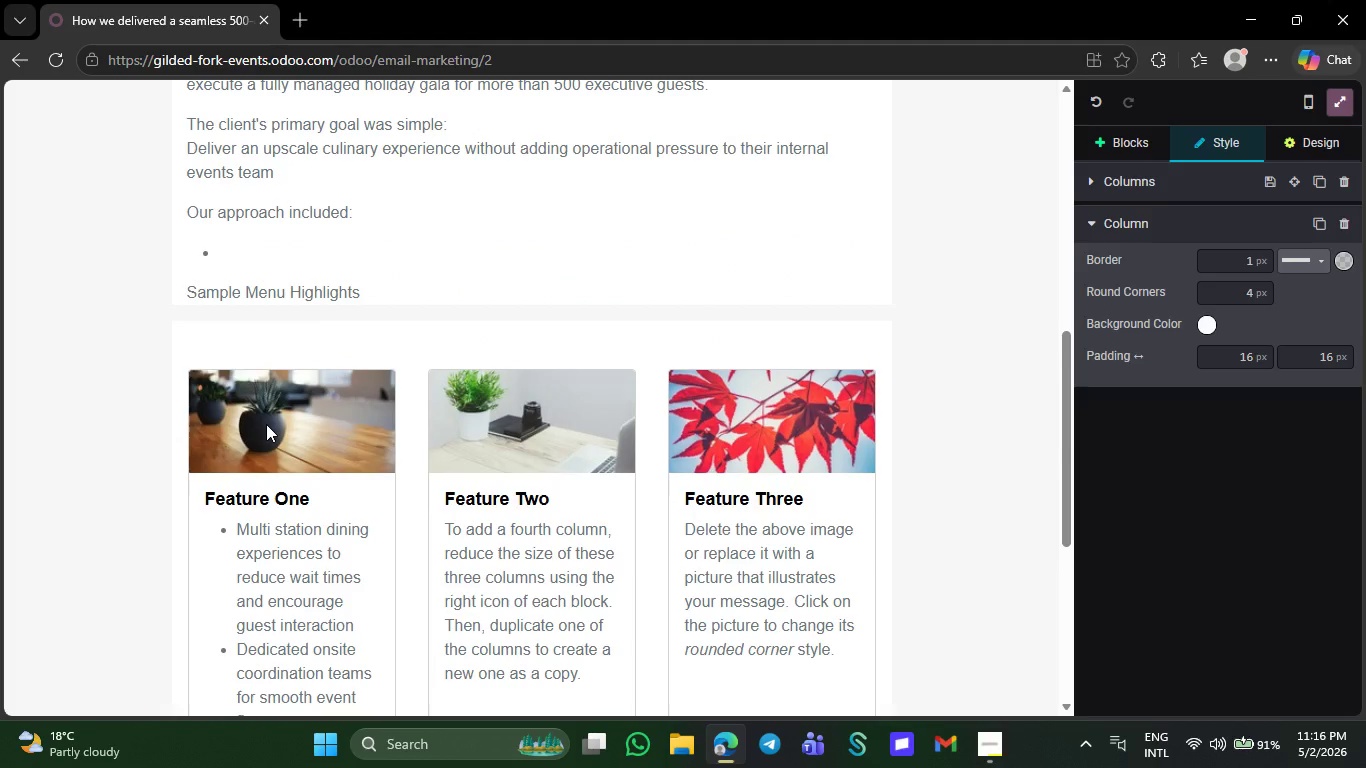 
wait(5.62)
 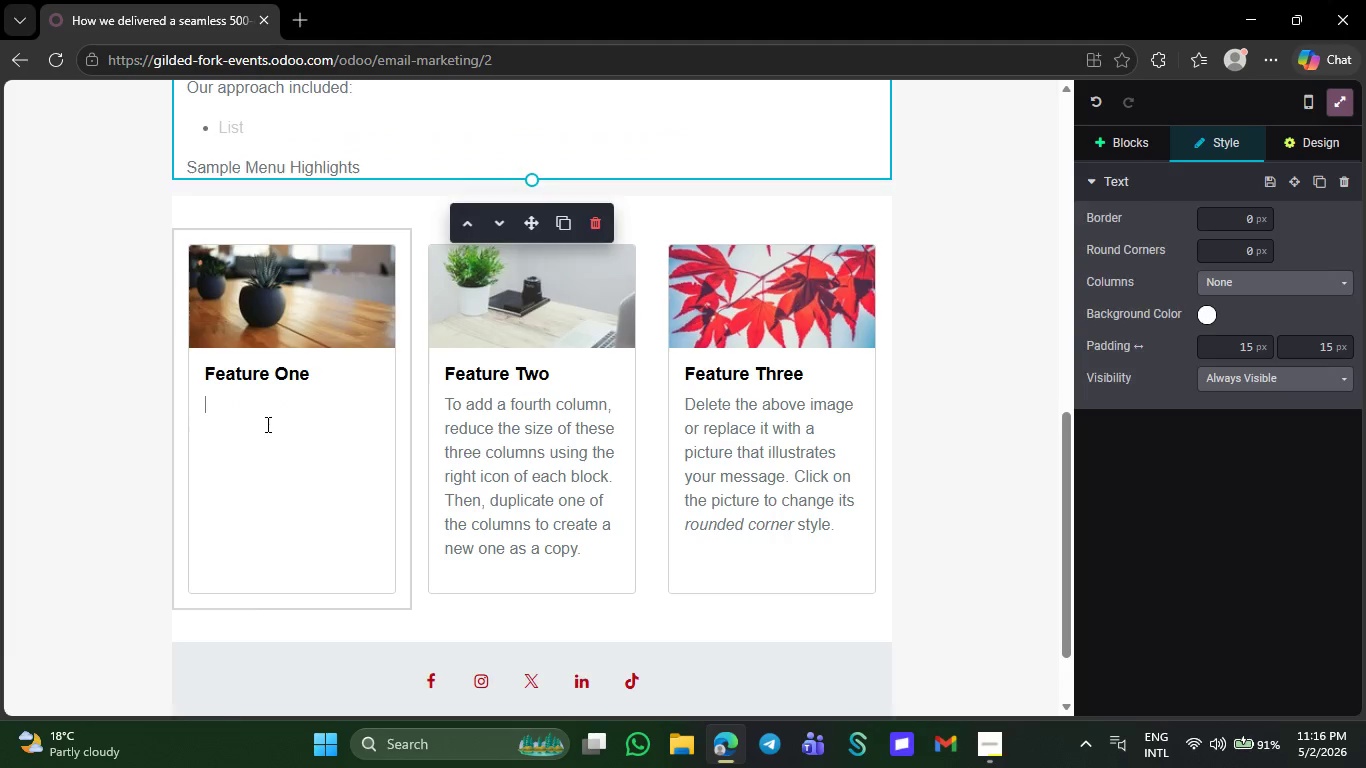 
mouse_move([225, 405])
 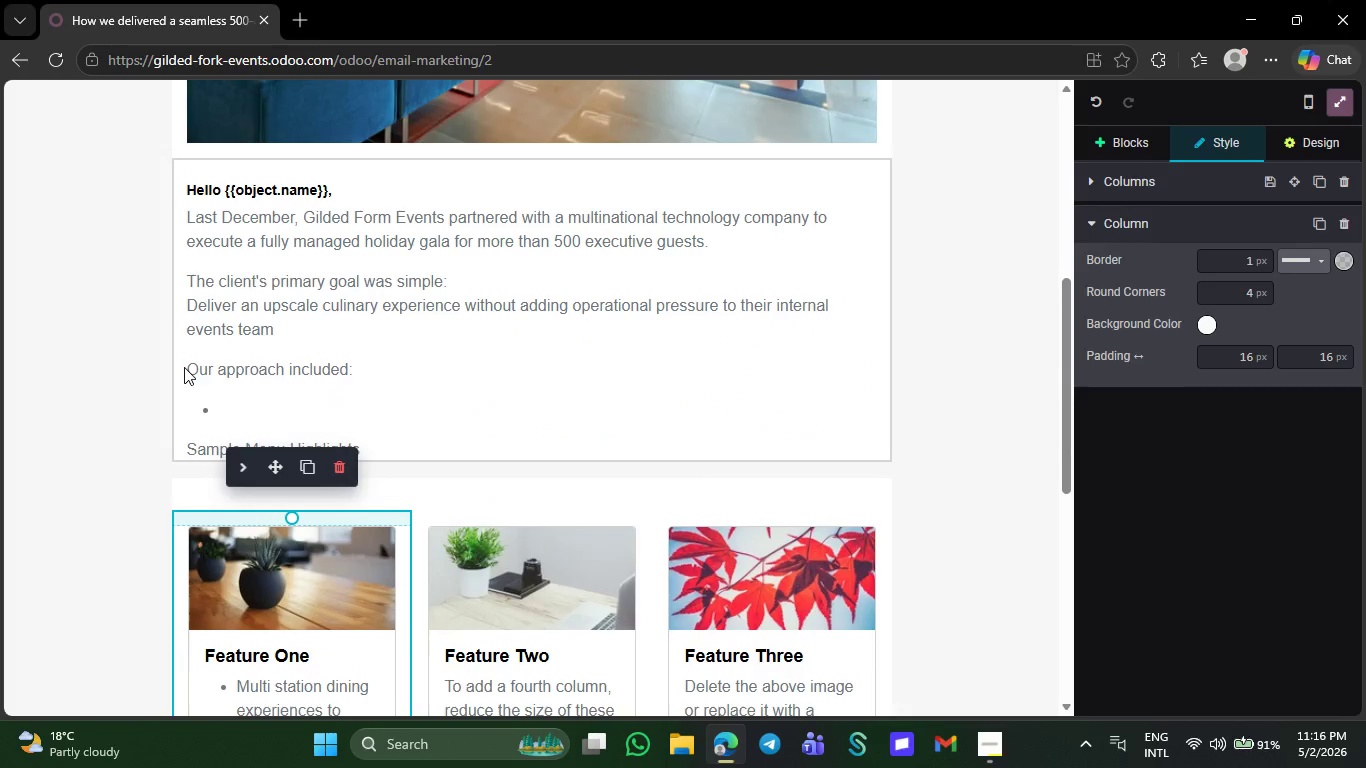 
hold_key(key=ControlLeft, duration=1.61)
 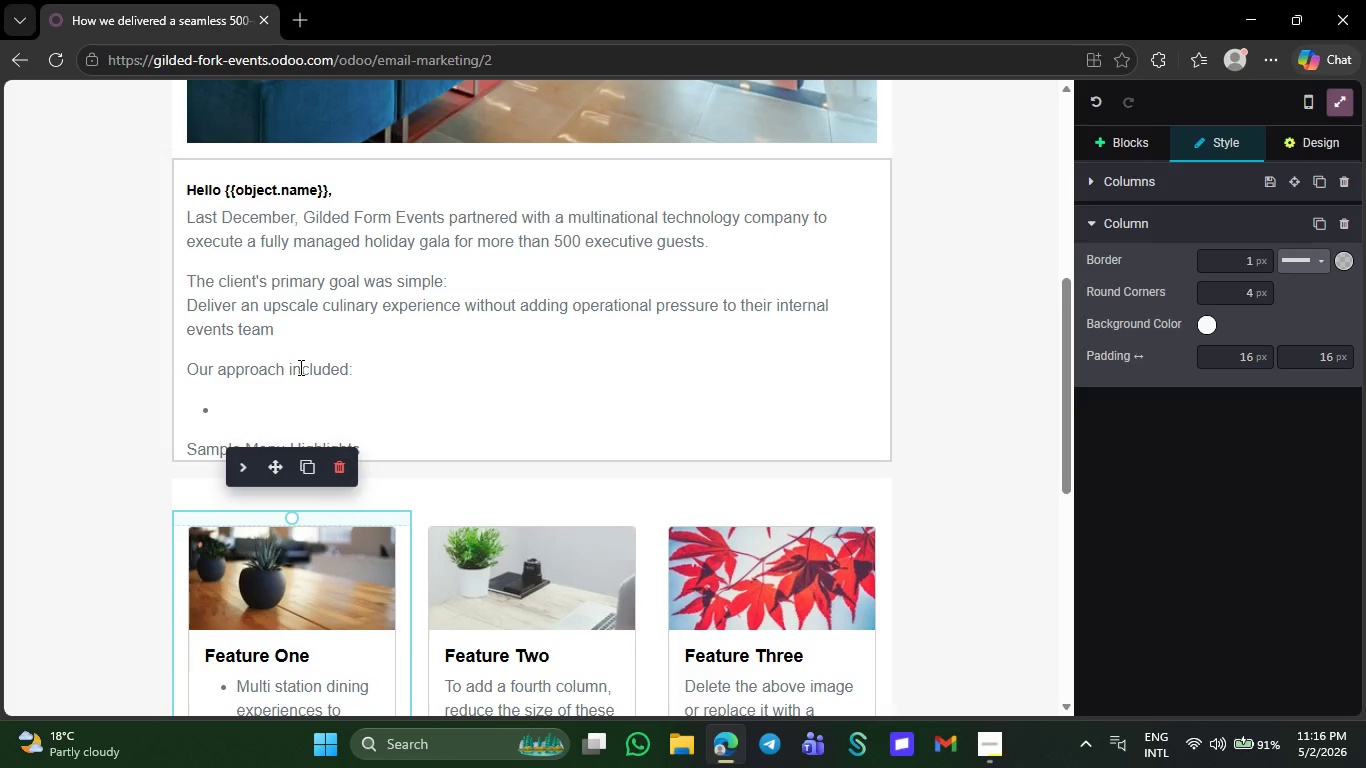 
left_click_drag(start_coordinate=[352, 367], to_coordinate=[181, 362])
 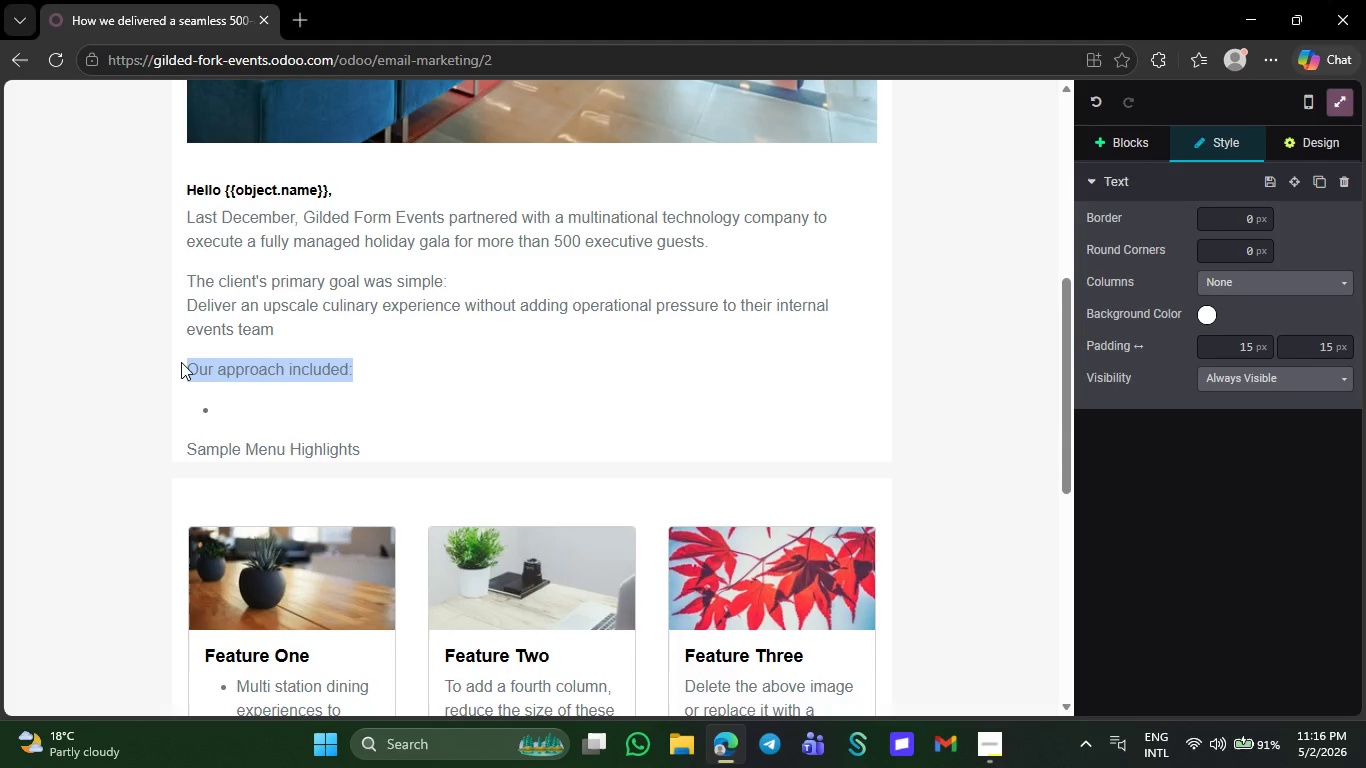 
hold_key(key=ControlLeft, duration=1.2)
 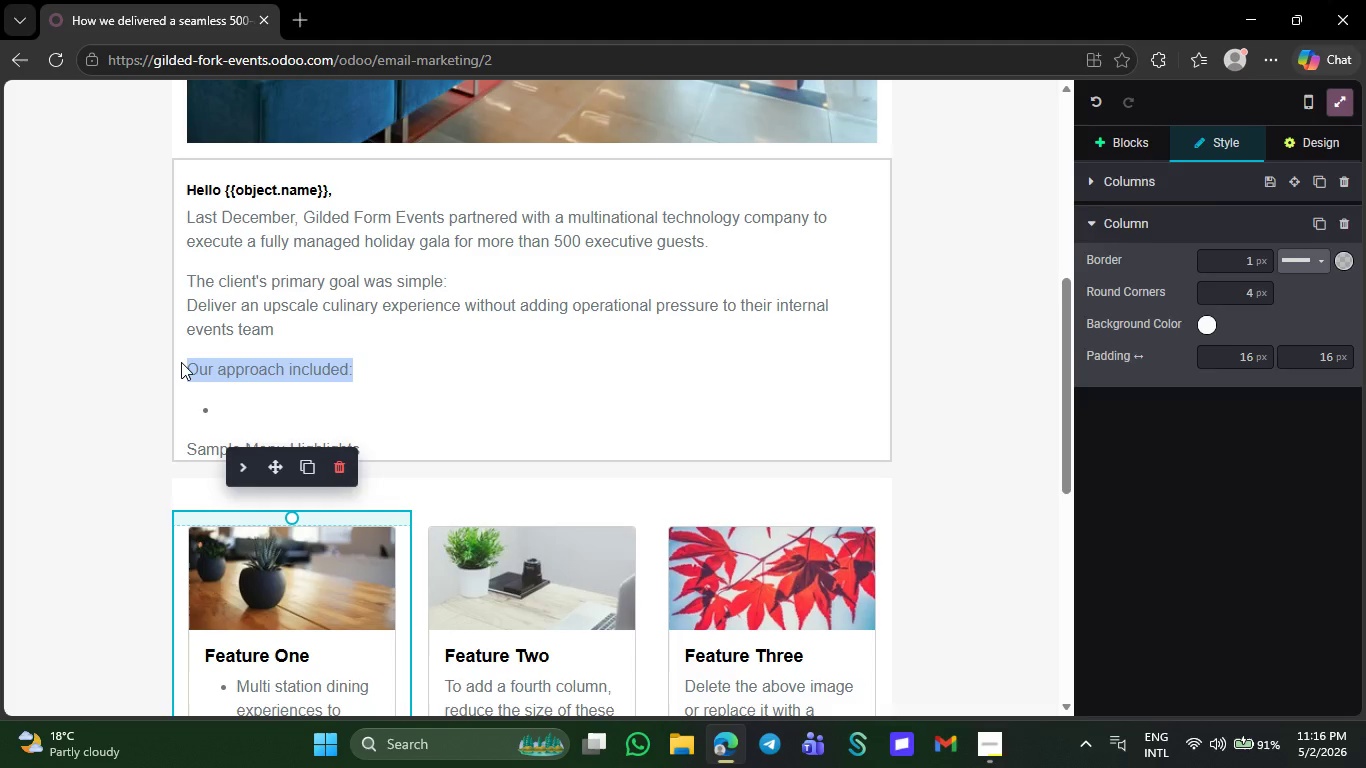 
key(Control+X)
 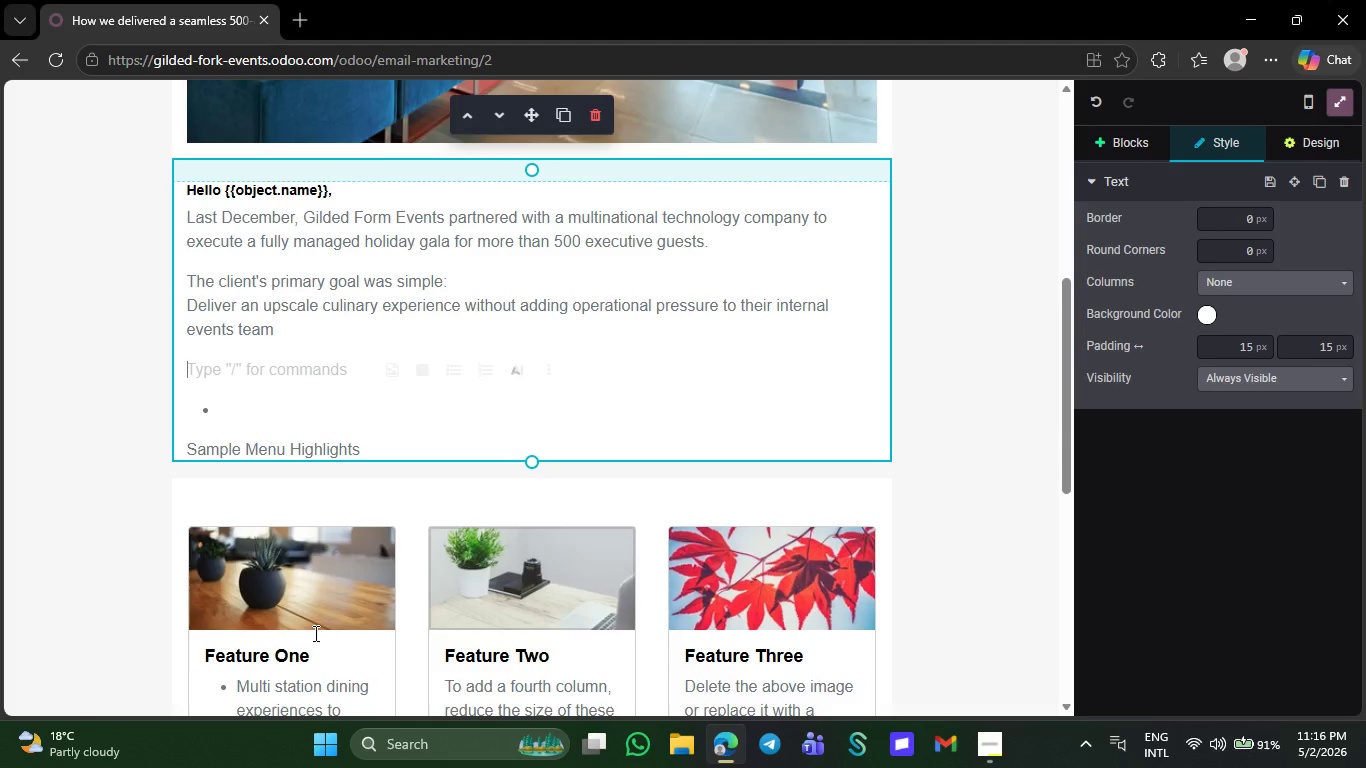 
left_click_drag(start_coordinate=[310, 654], to_coordinate=[201, 656])
 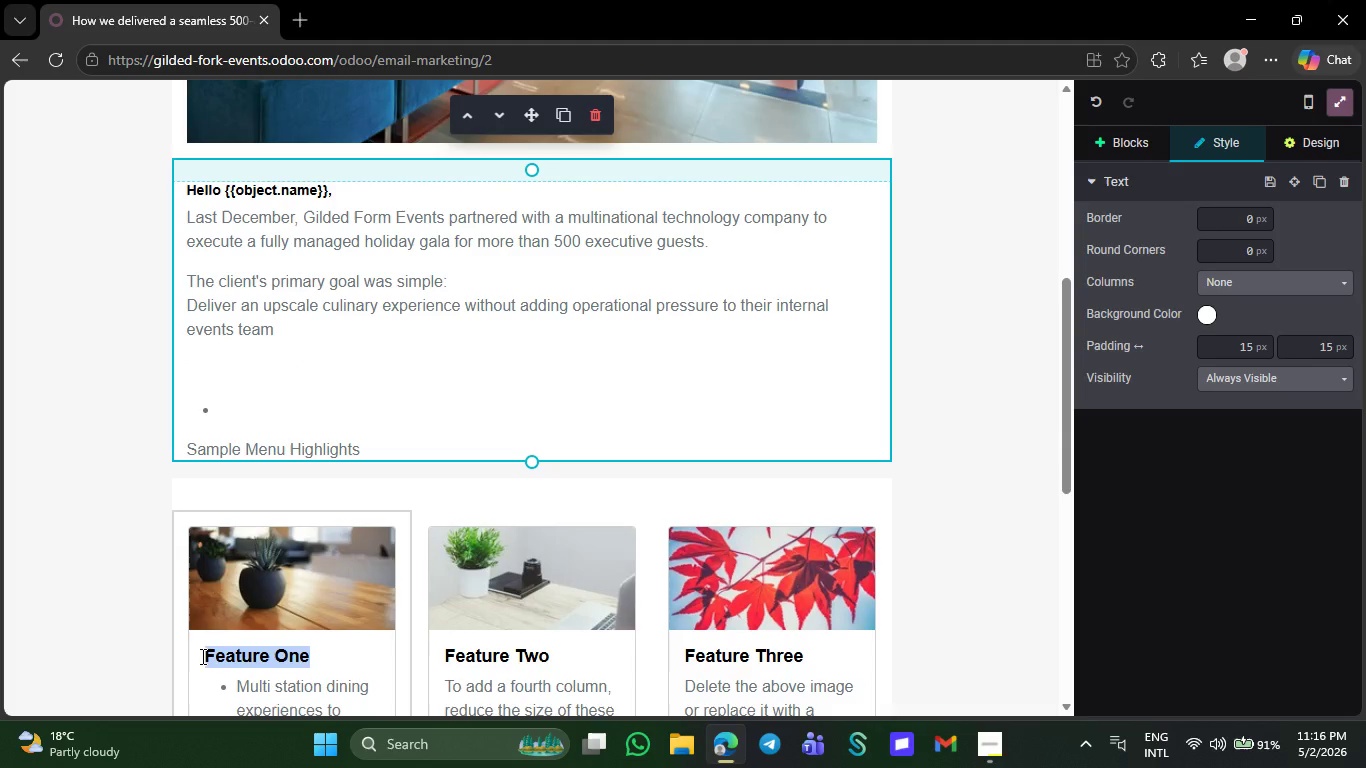 
key(Control+V)
 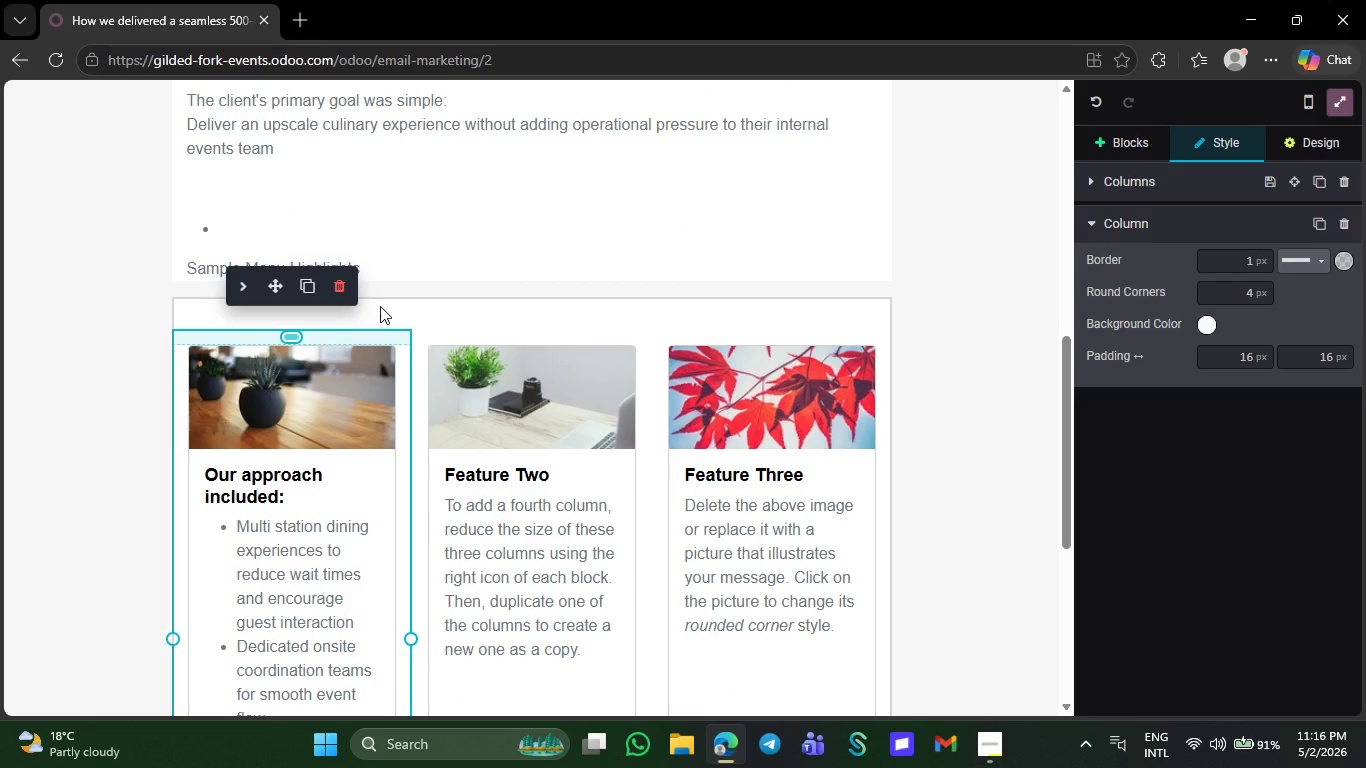 
wait(5.45)
 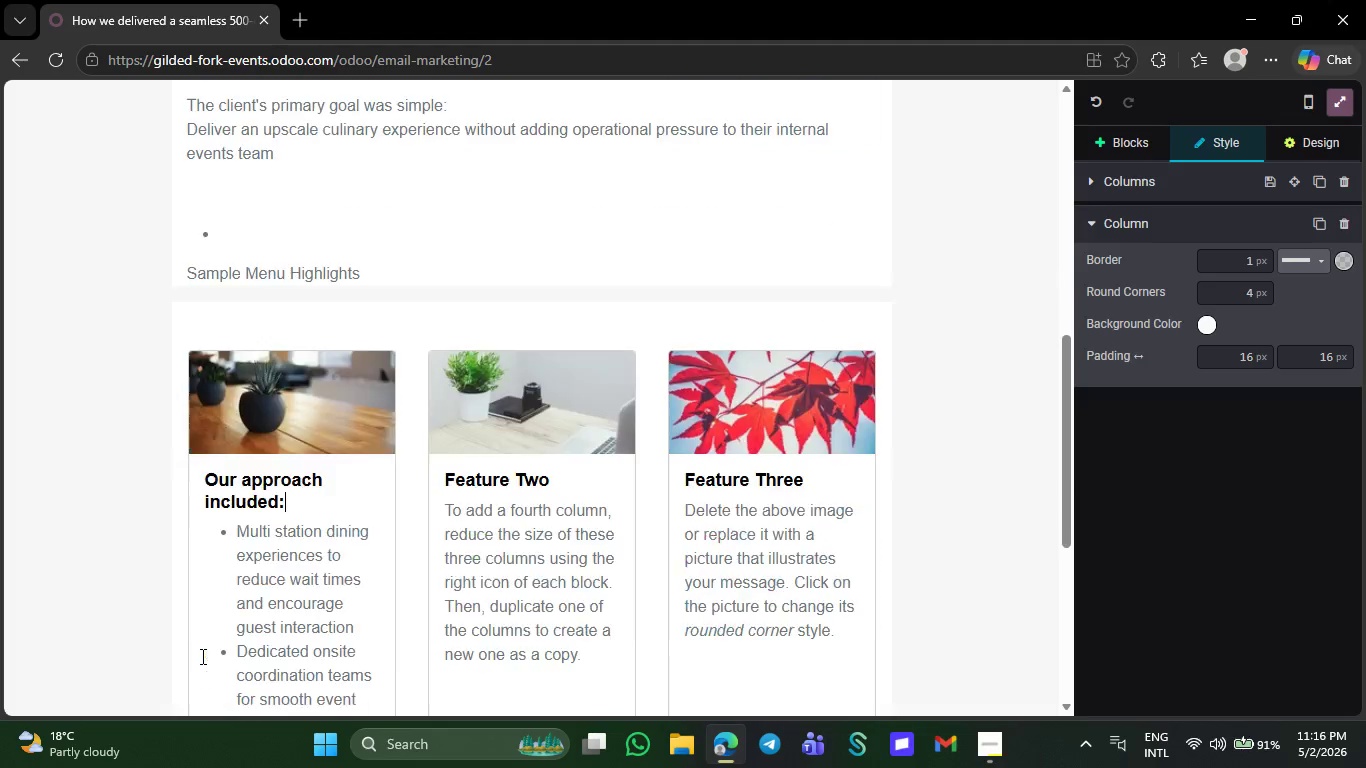 
left_click([434, 303])
 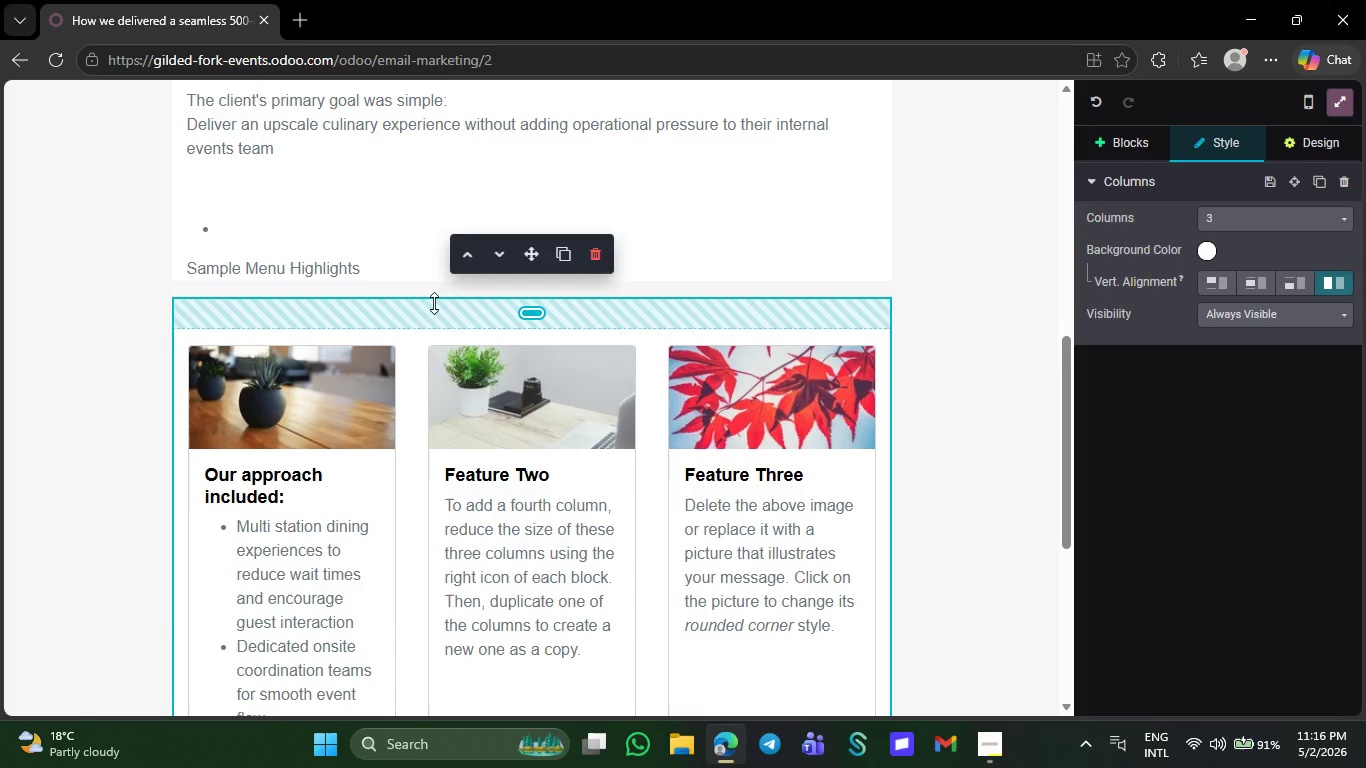 
left_click_drag(start_coordinate=[434, 303], to_coordinate=[436, 232])
 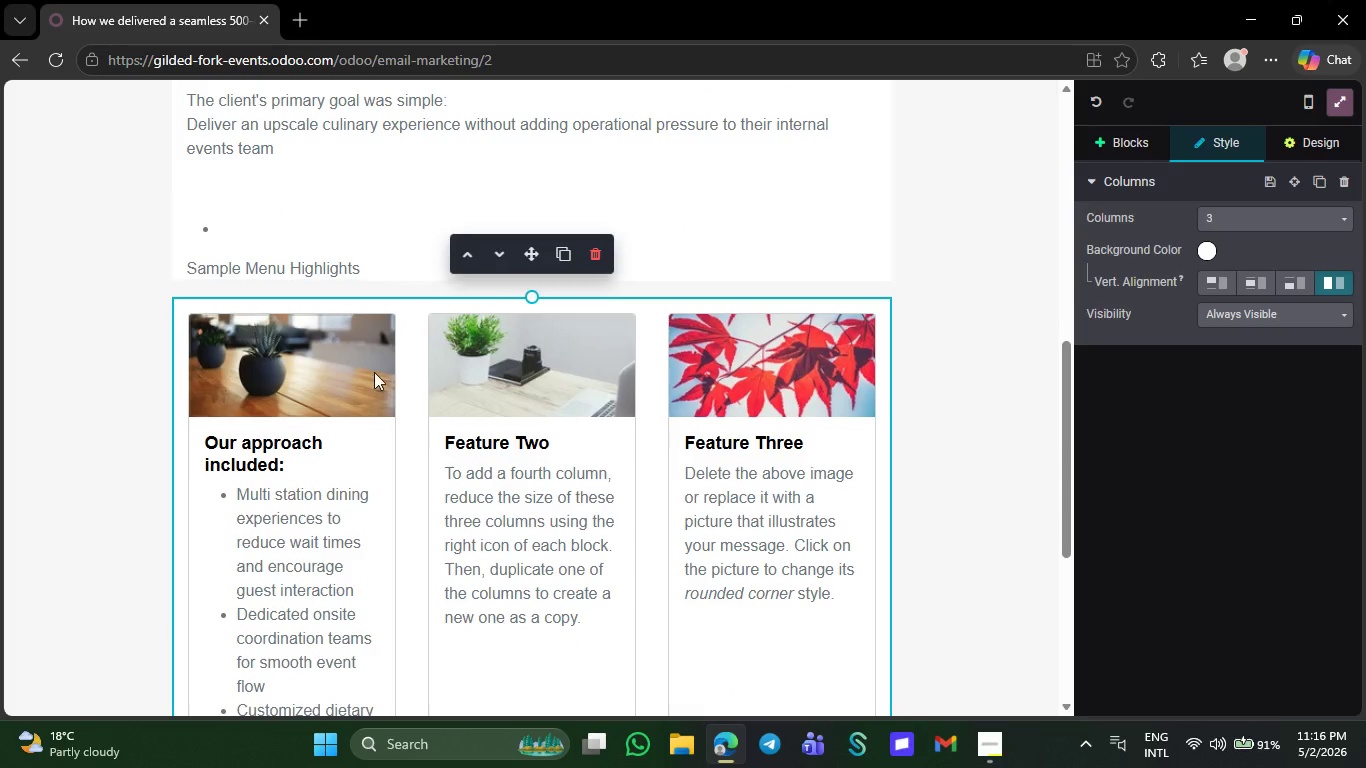 
left_click([374, 372])
 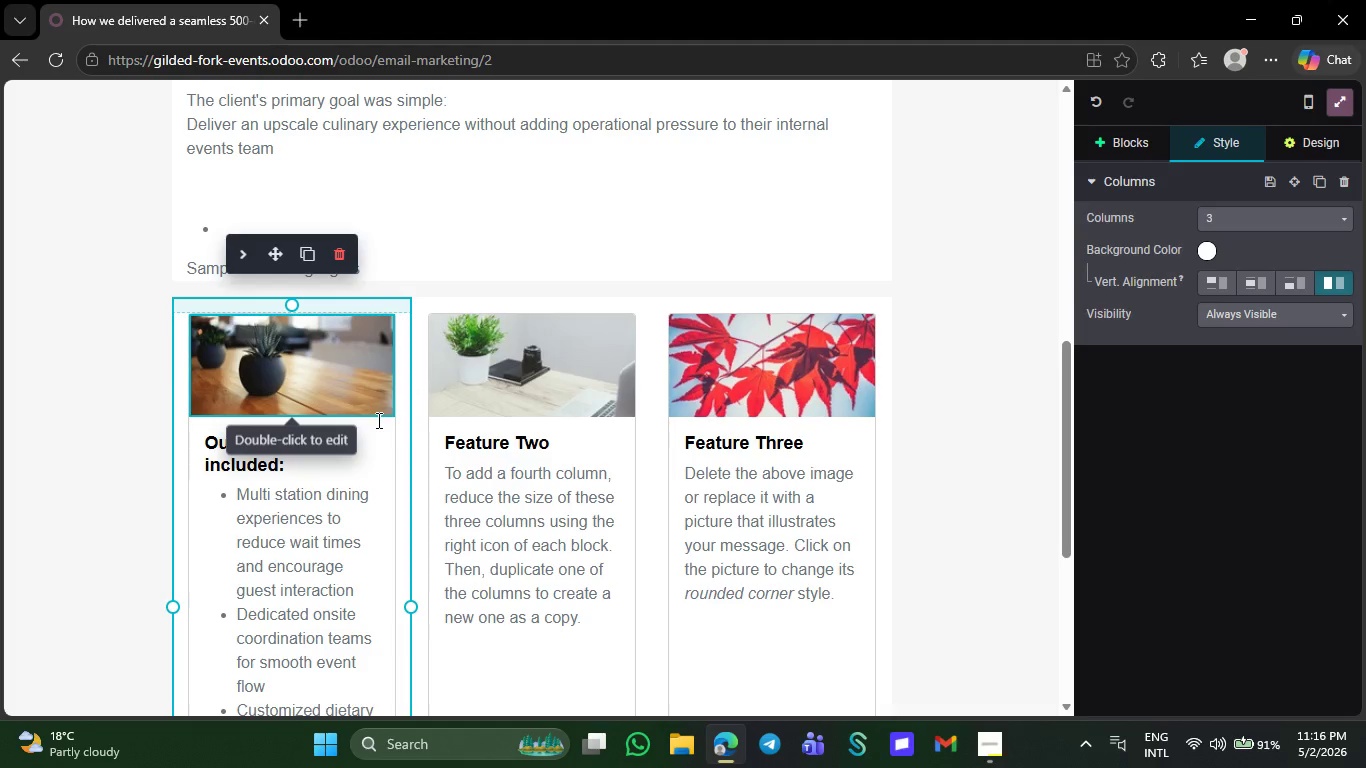 
key(Delete)
 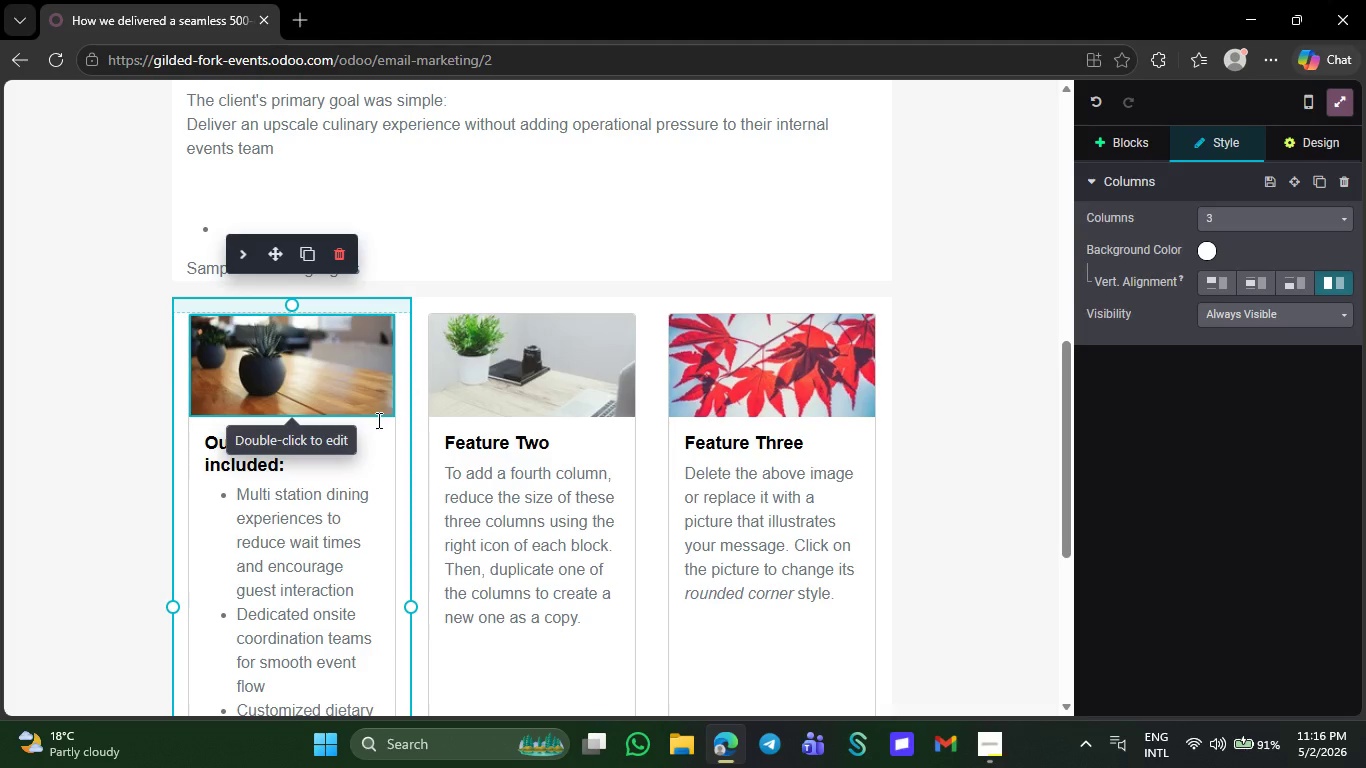 
key(Backspace)
 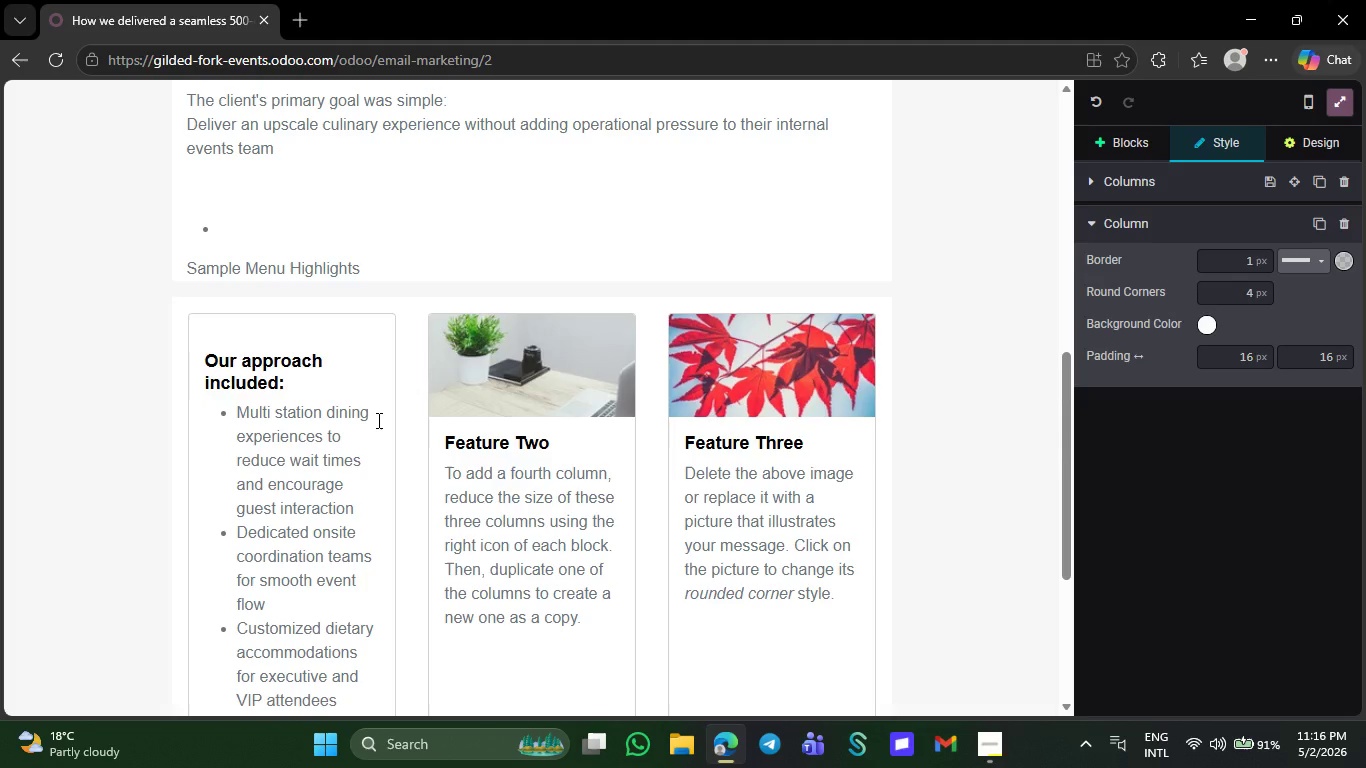 
left_click([520, 418])
 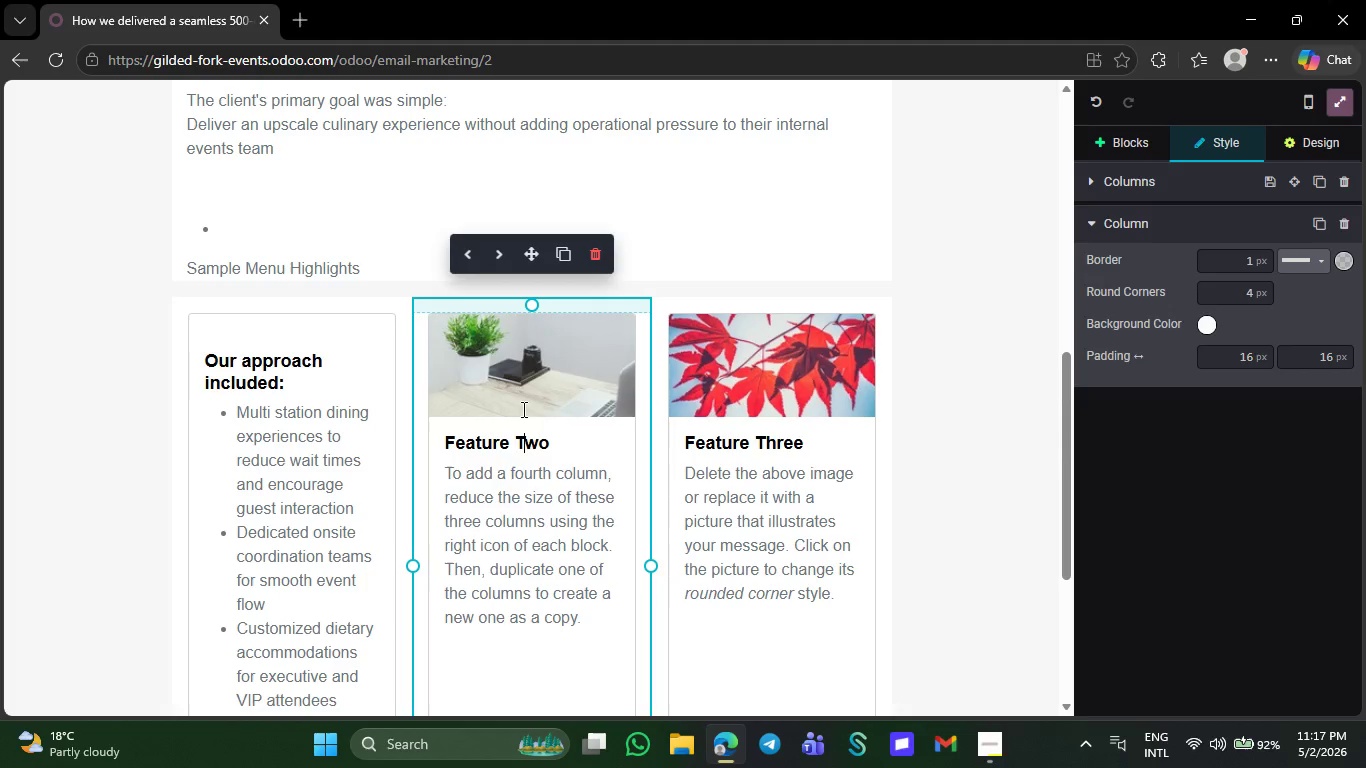 
left_click([526, 400])
 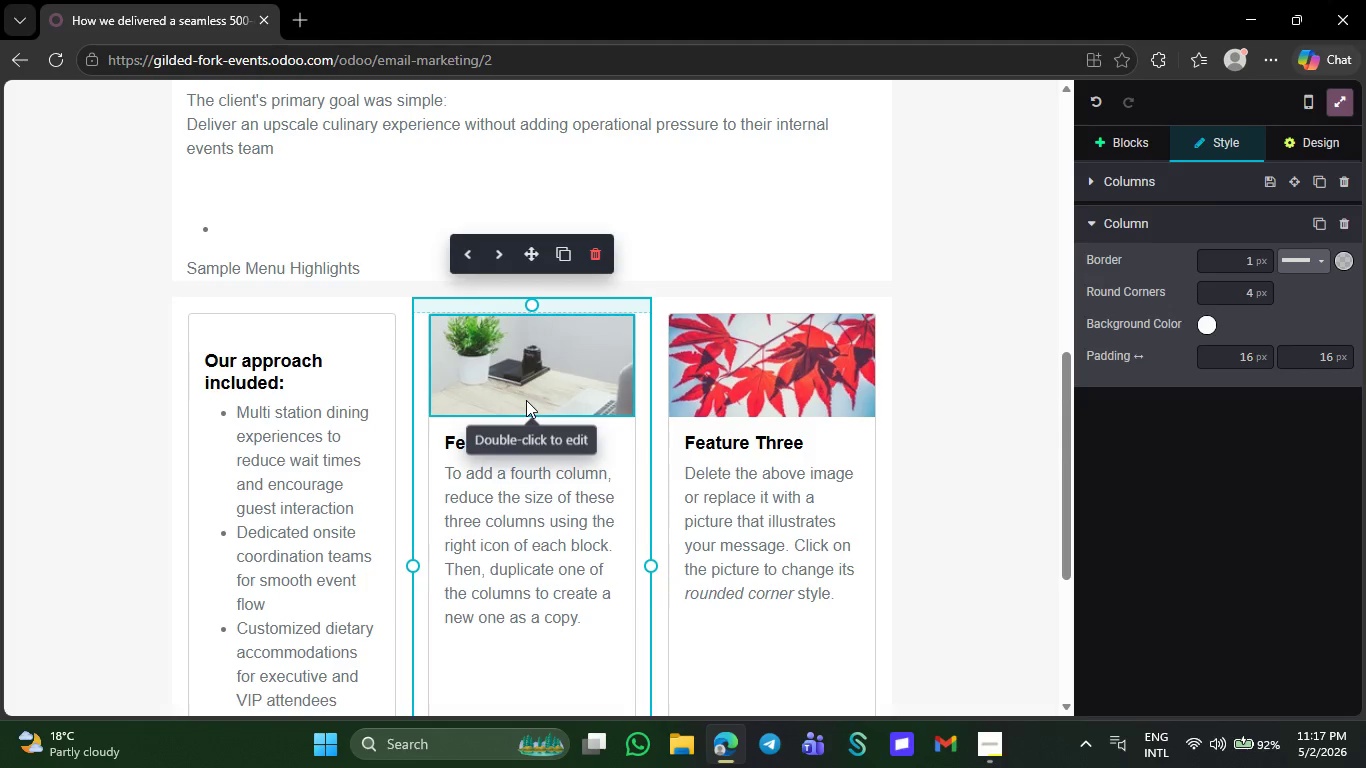 
key(Delete)
 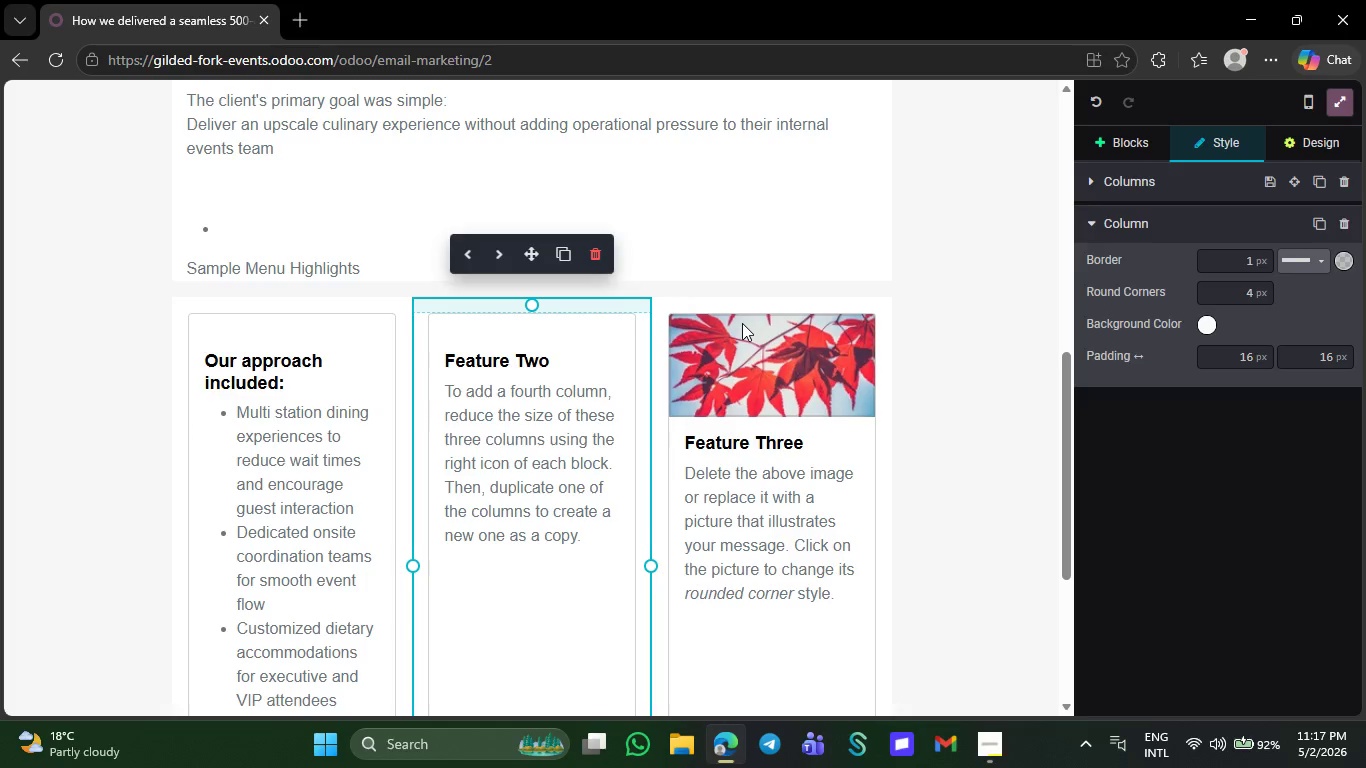 
left_click([780, 384])
 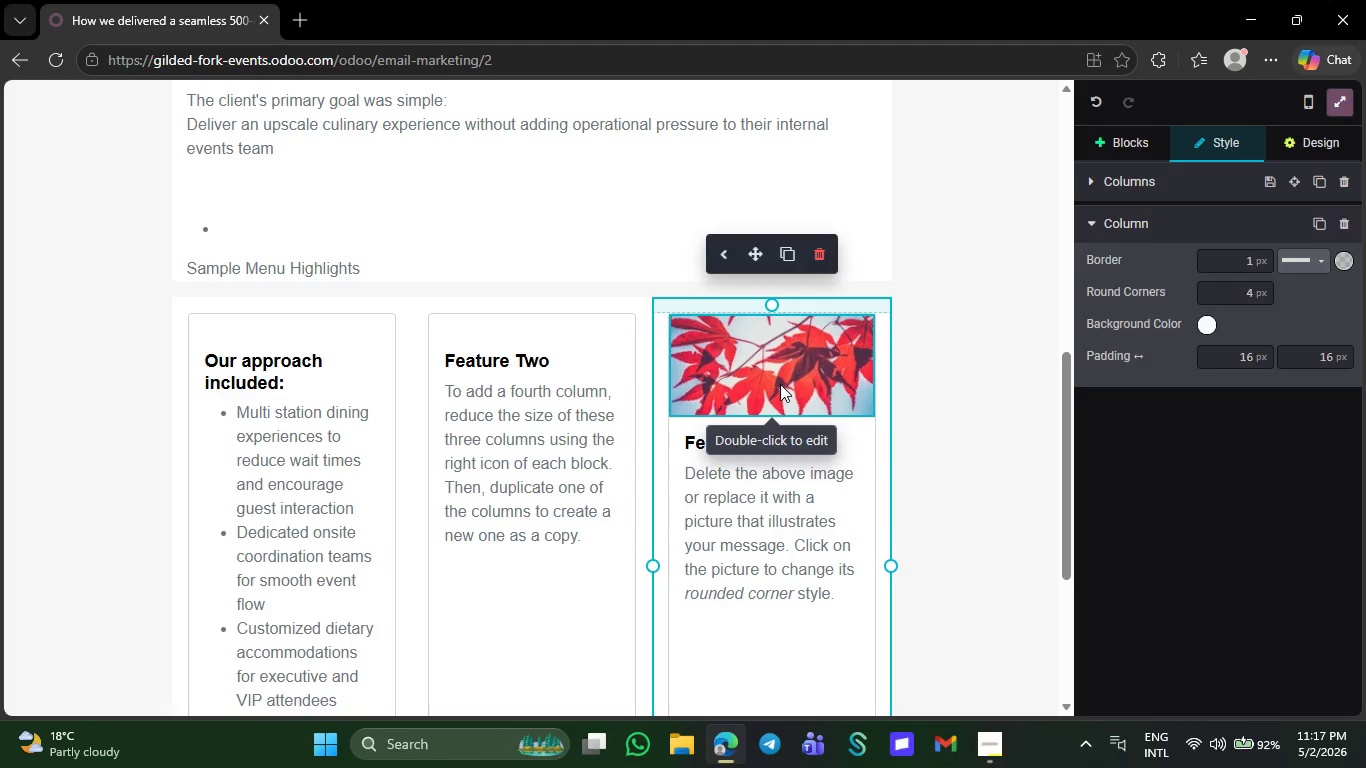 
key(Backspace)
 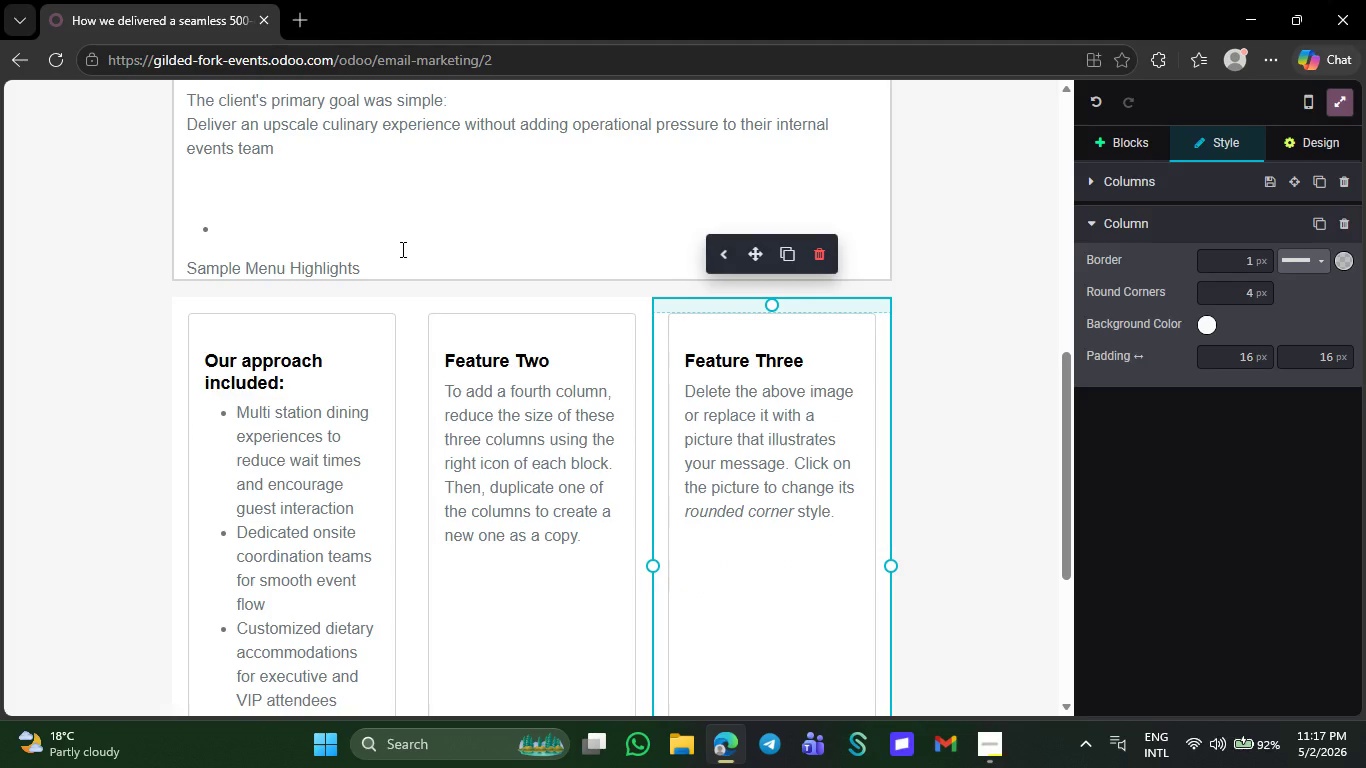 
left_click_drag(start_coordinate=[371, 265], to_coordinate=[191, 268])
 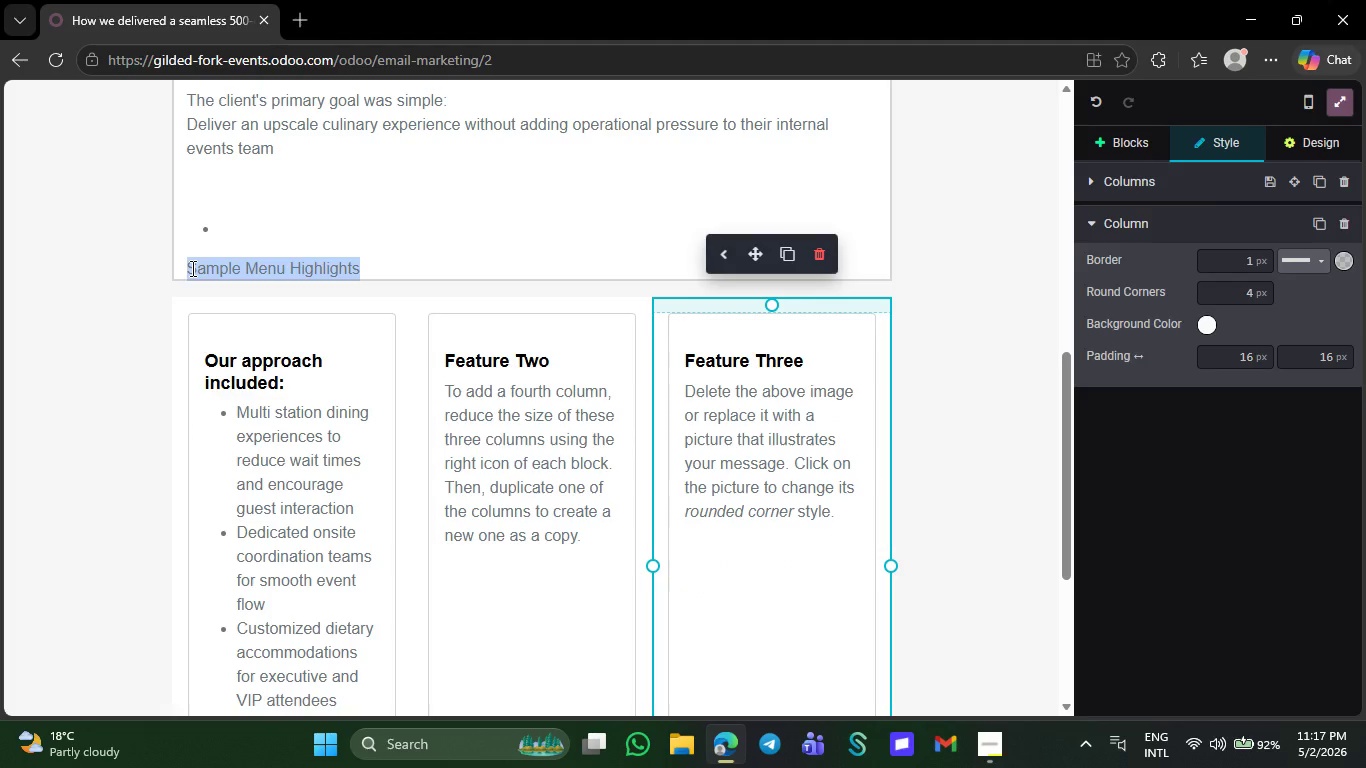 
key(Control+X)
 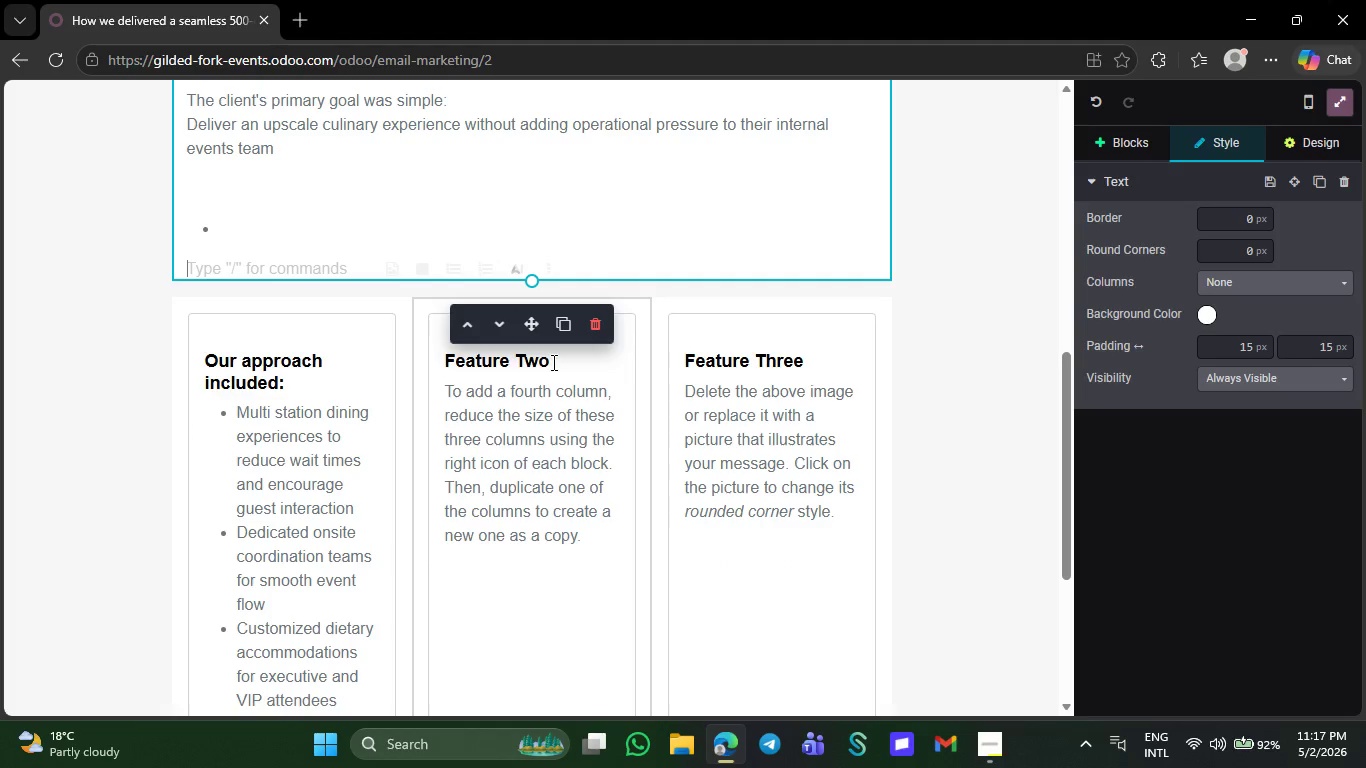 
left_click_drag(start_coordinate=[552, 362], to_coordinate=[446, 362])
 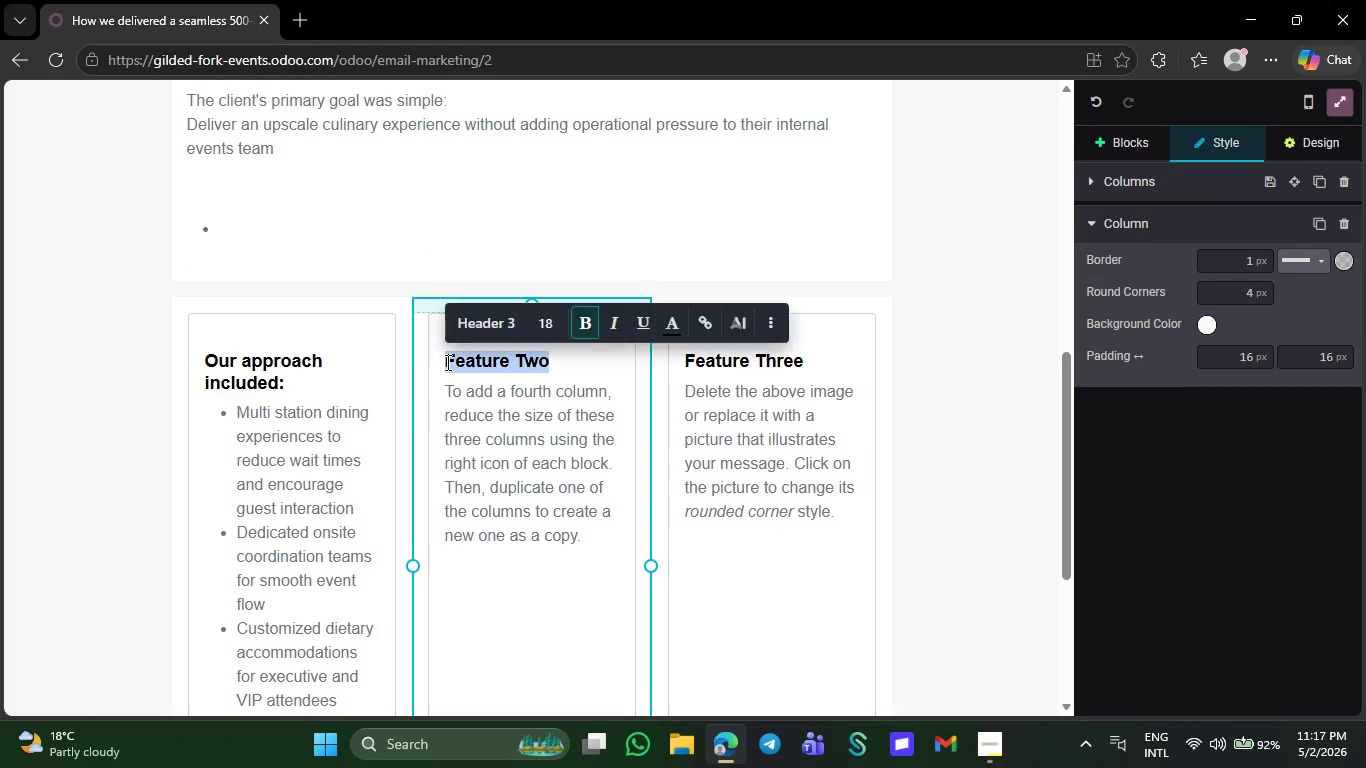 
key(Control+V)
 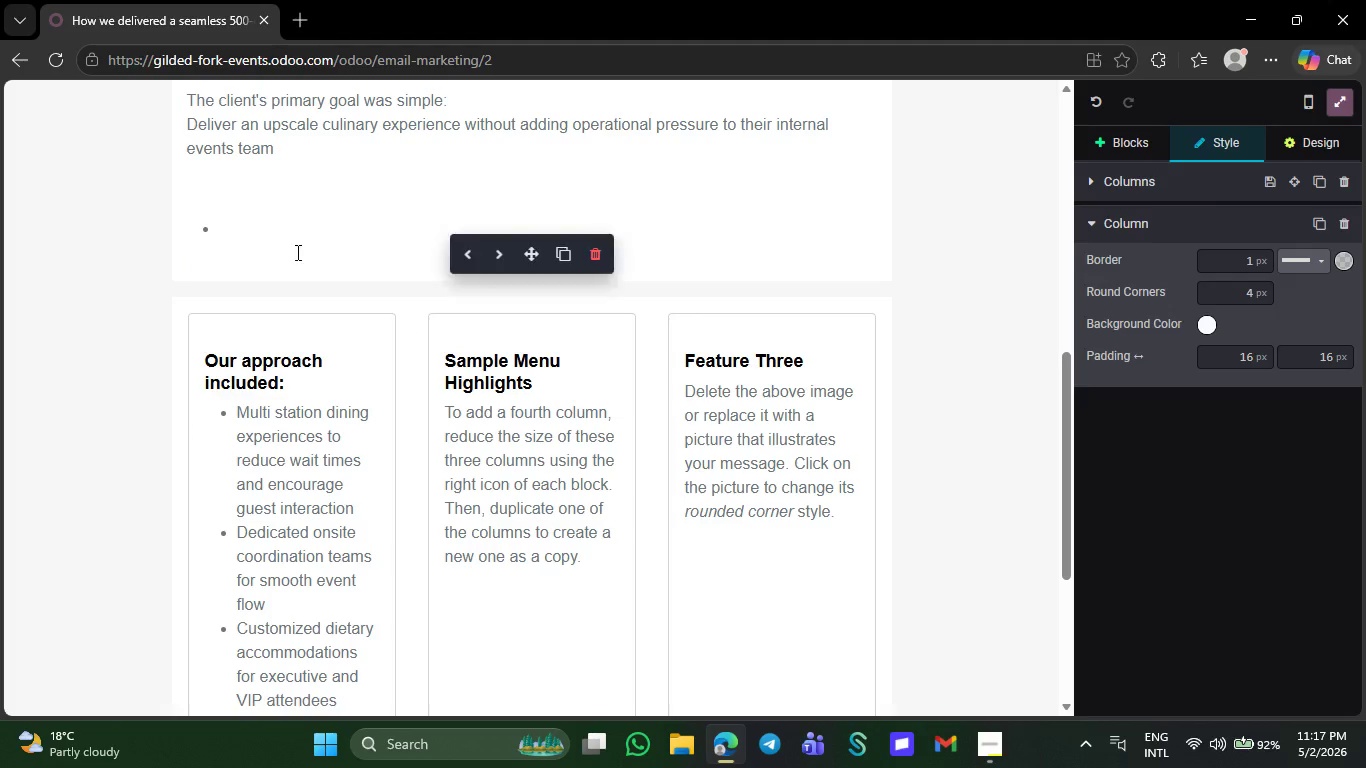 
left_click([286, 246])
 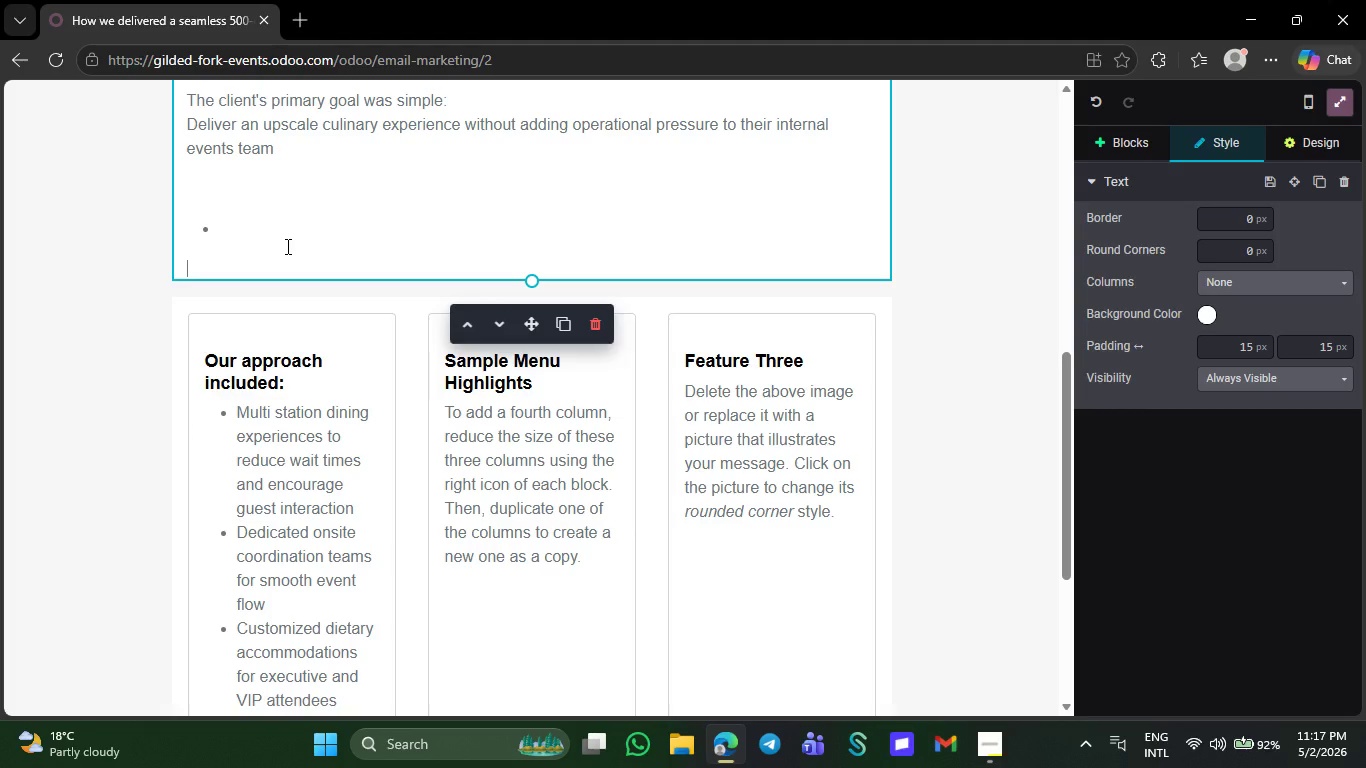 
key(Backspace)
 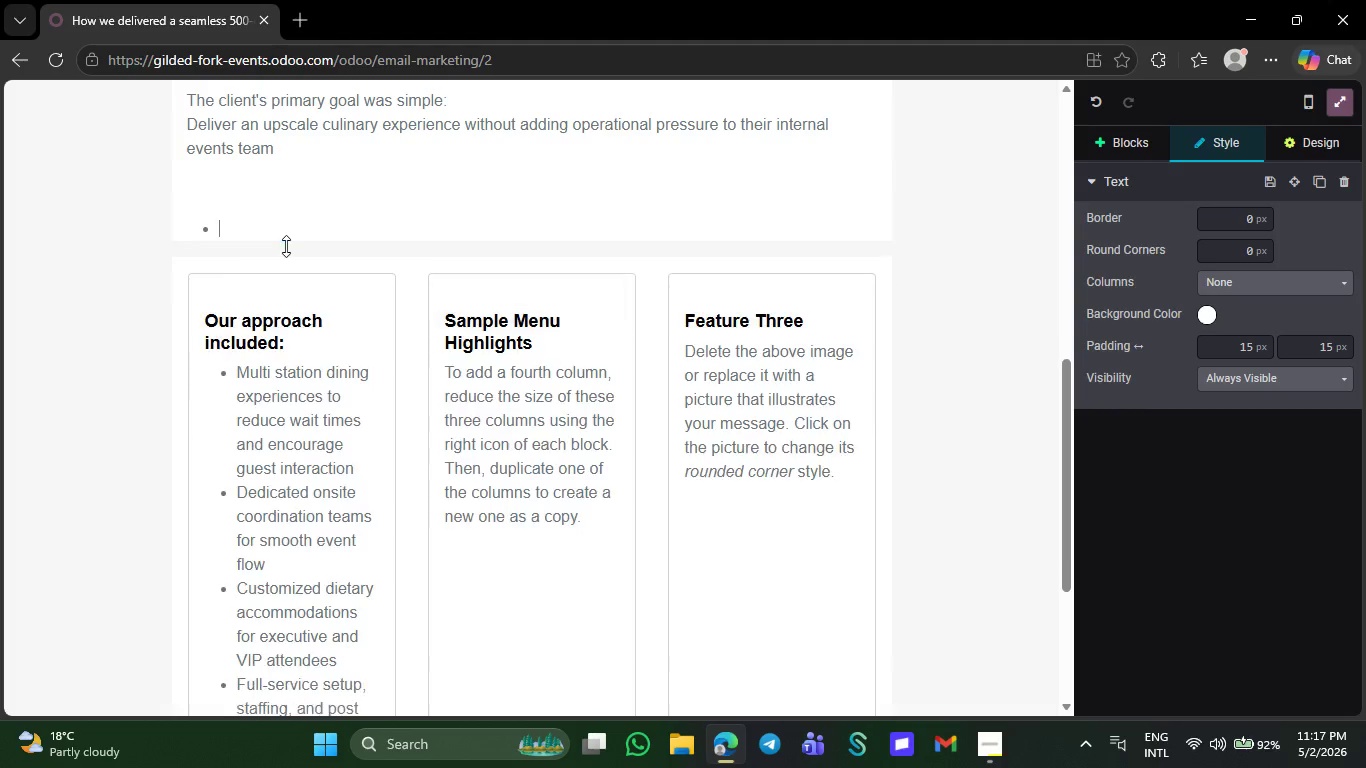 
key(Backspace)
 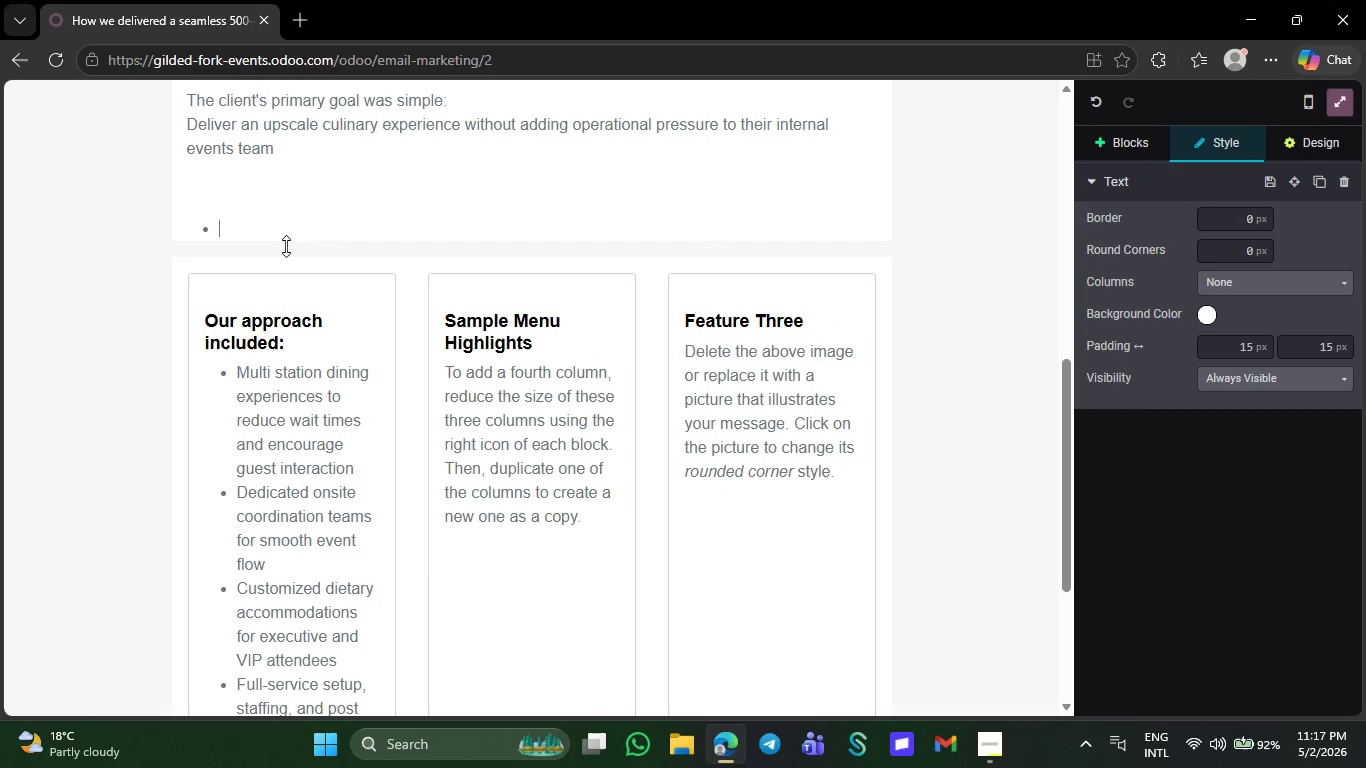 
key(Backspace)
 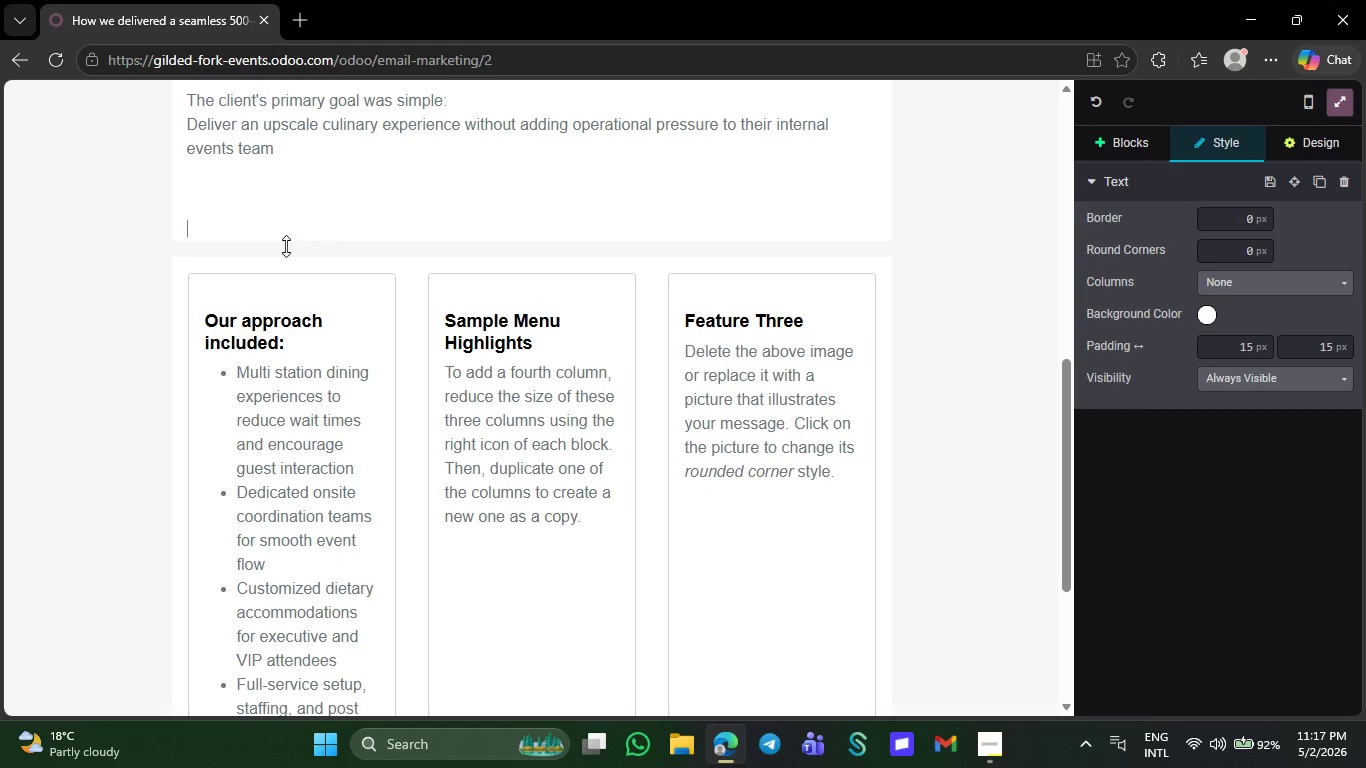 
key(Backspace)
 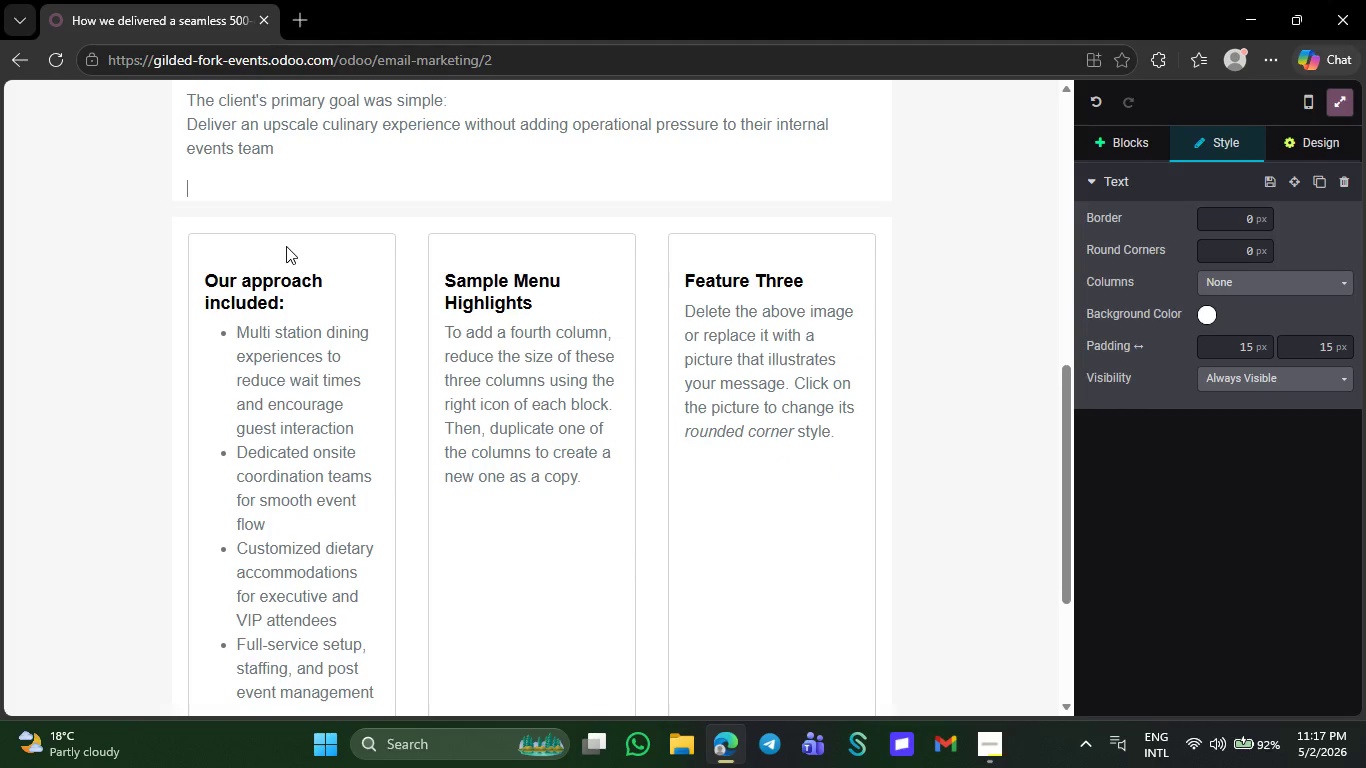 
key(Backspace)
 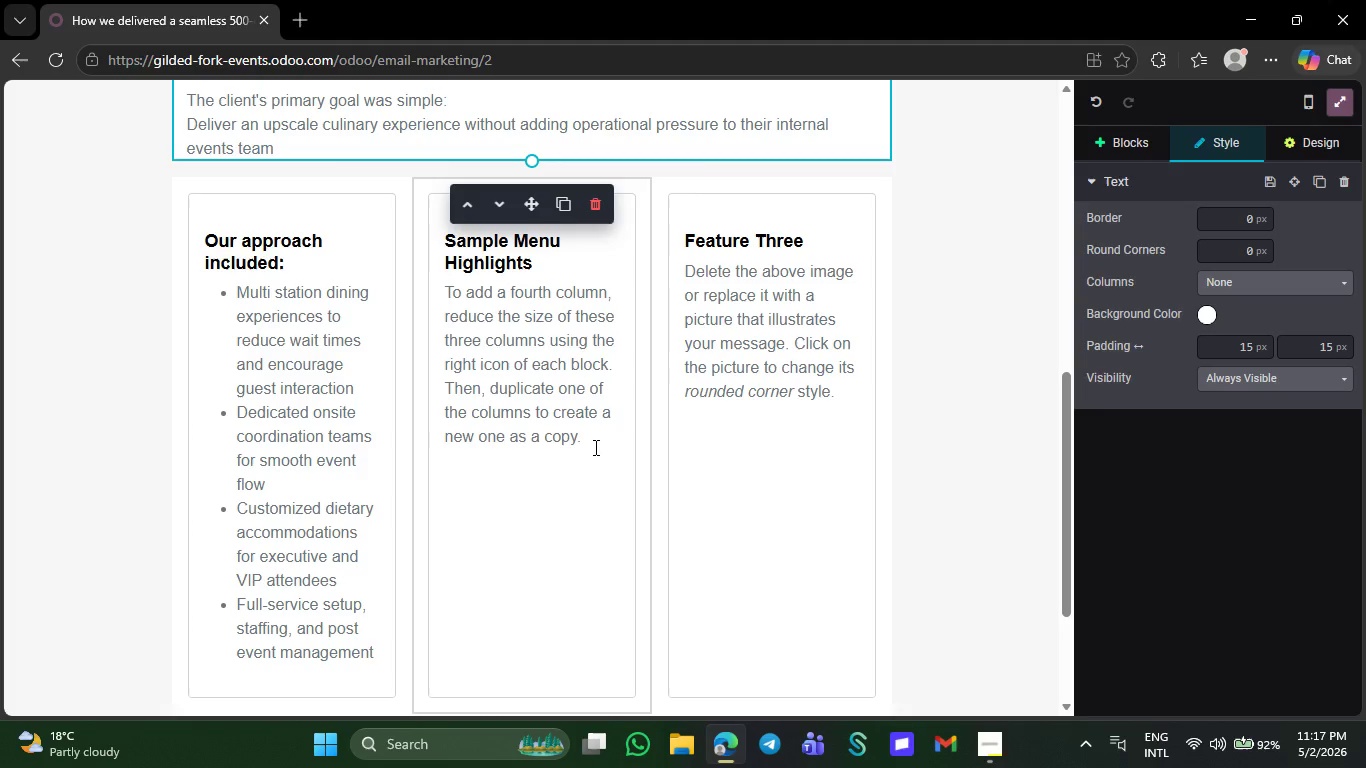 
left_click_drag(start_coordinate=[602, 442], to_coordinate=[446, 291])
 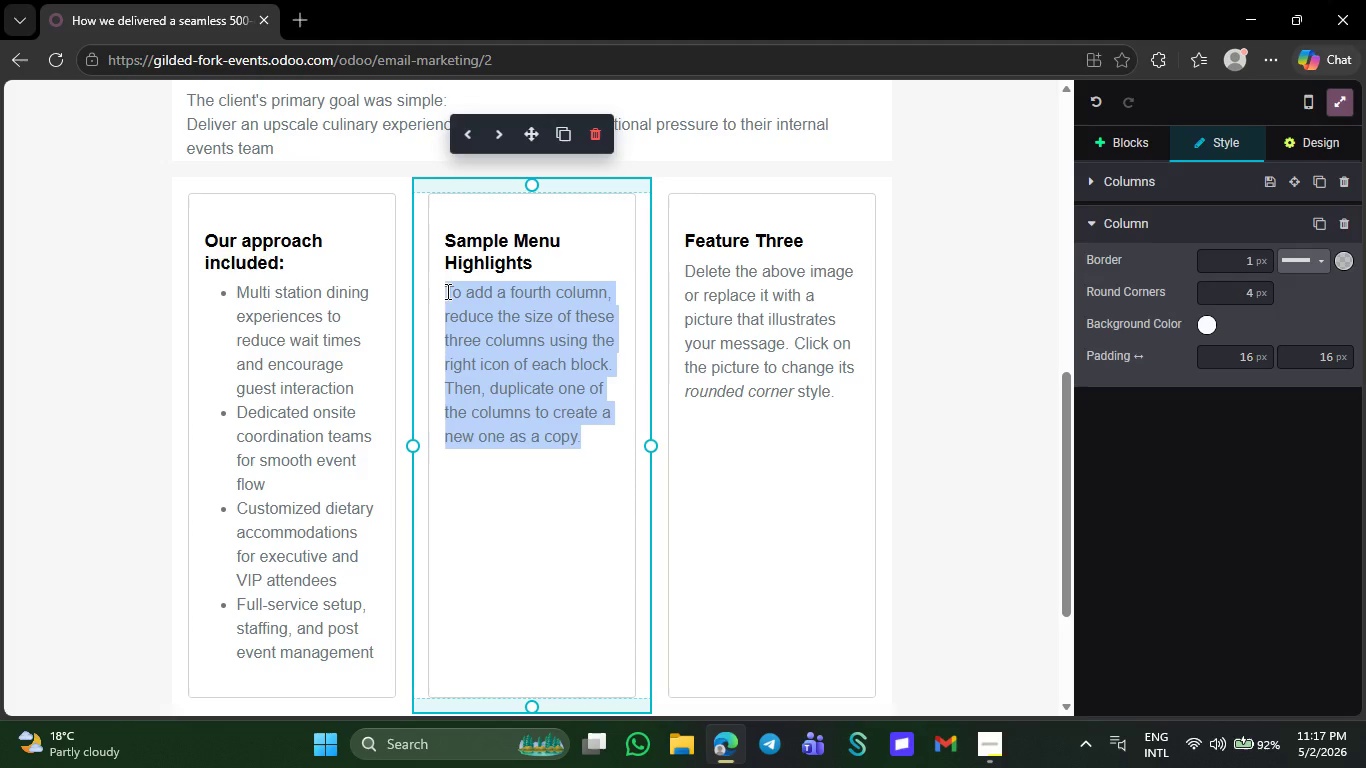 
key(Backspace)
 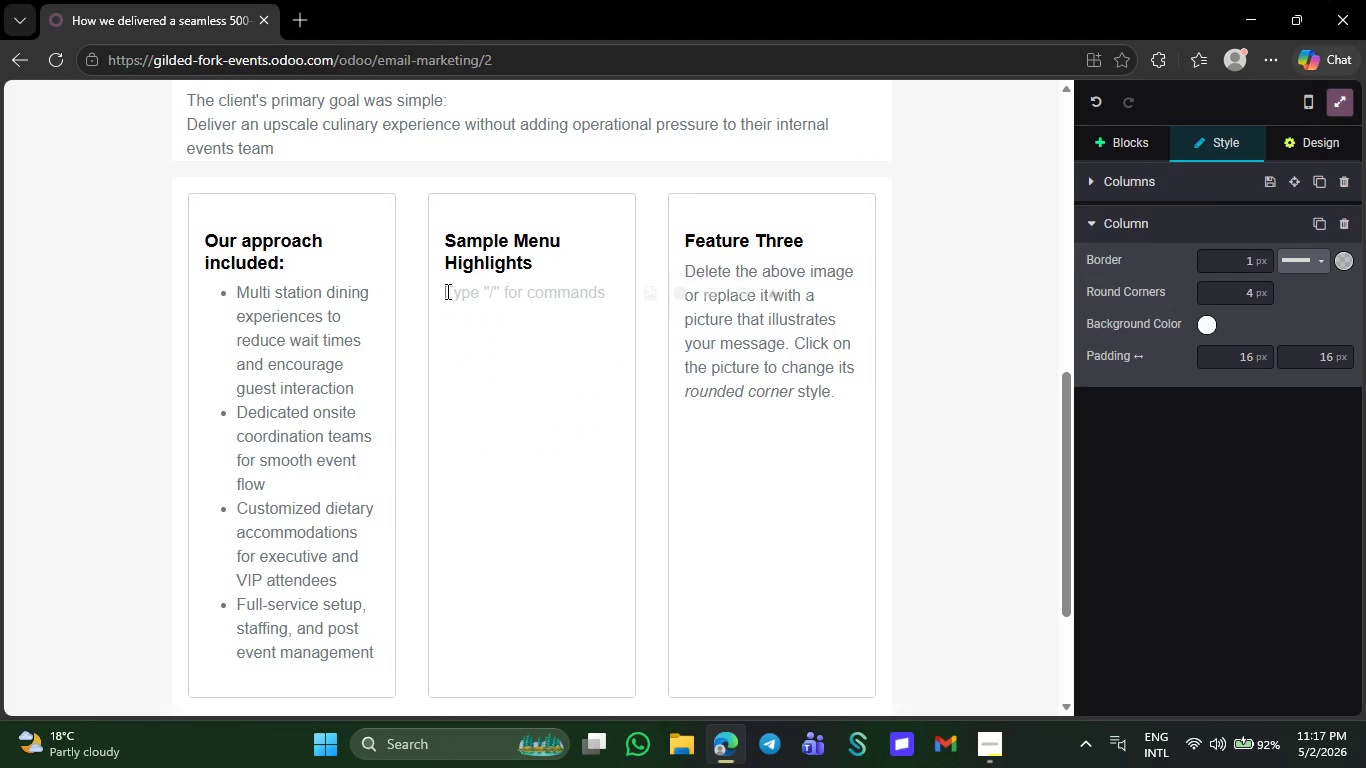 
key(Slash)
 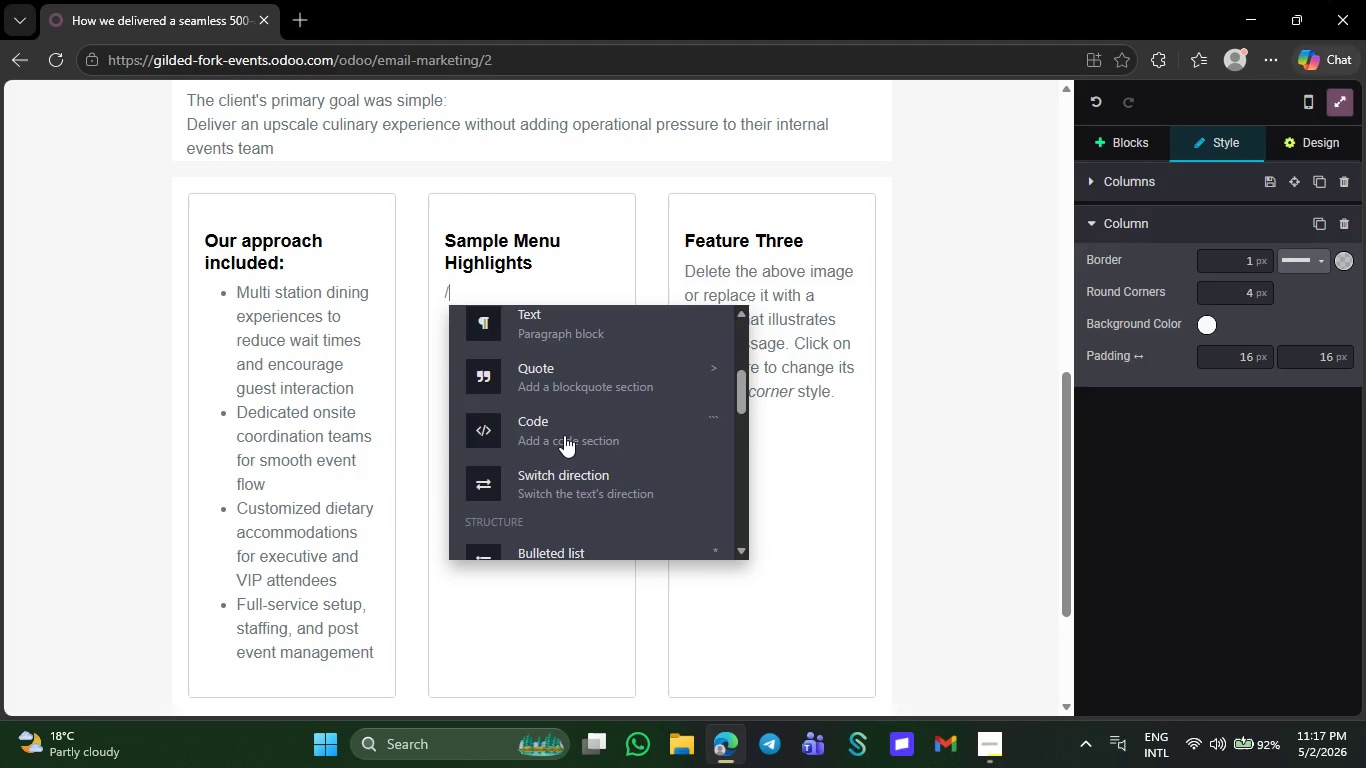 
wait(5.44)
 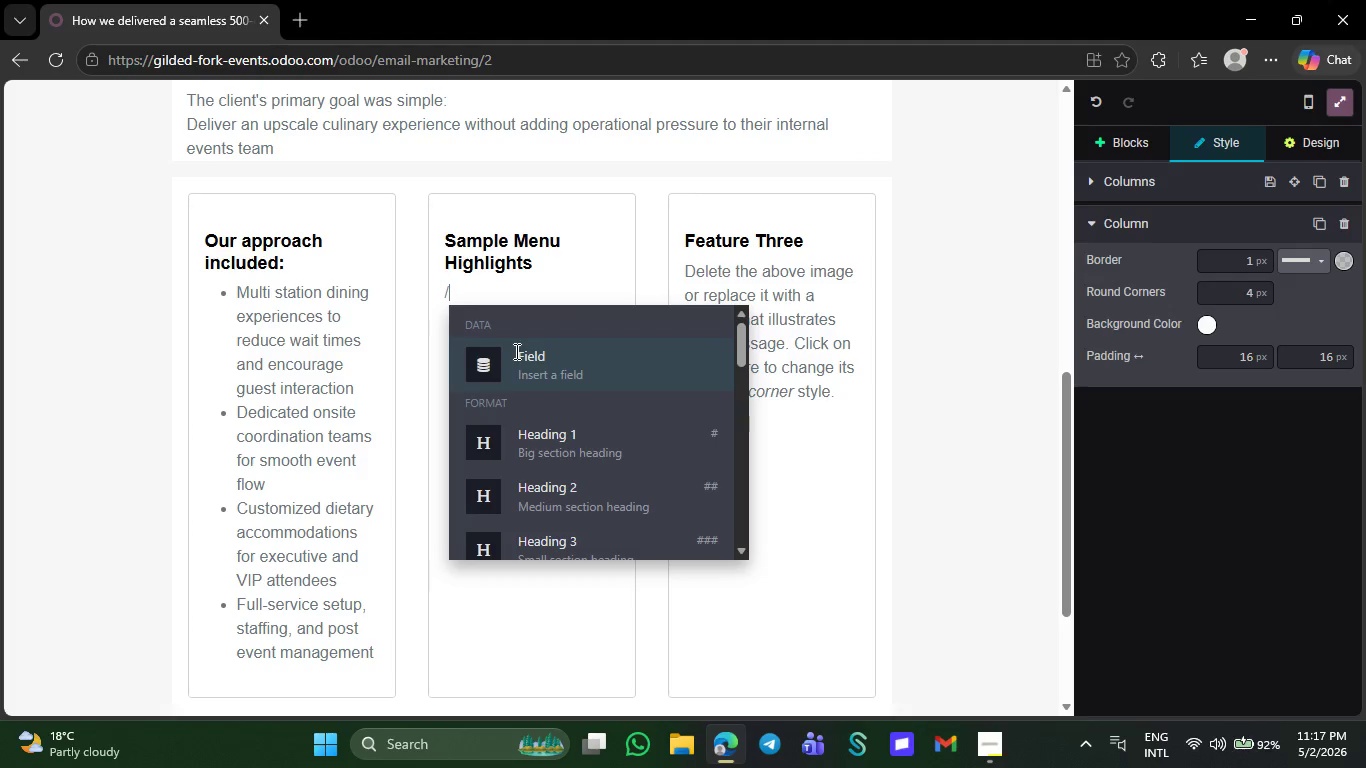 
left_click([550, 495])
 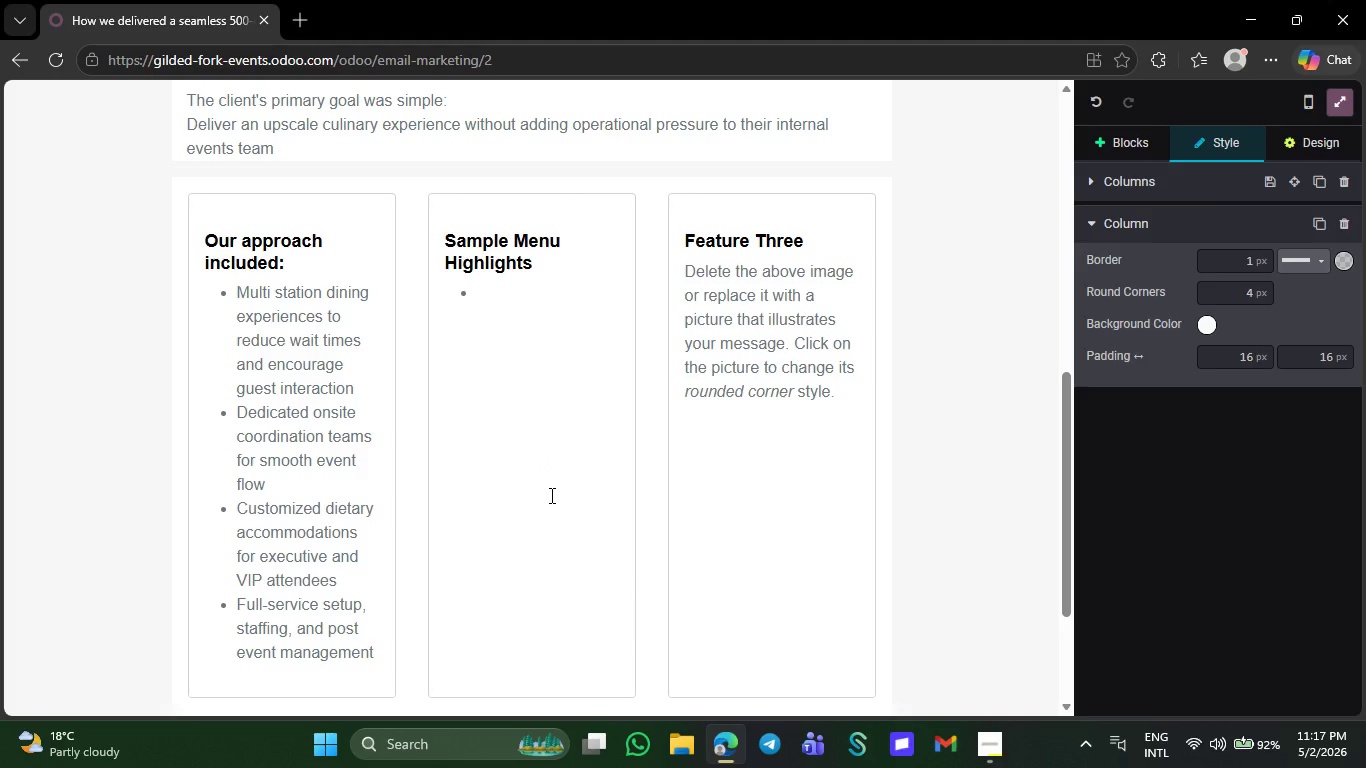 
wait(7.97)
 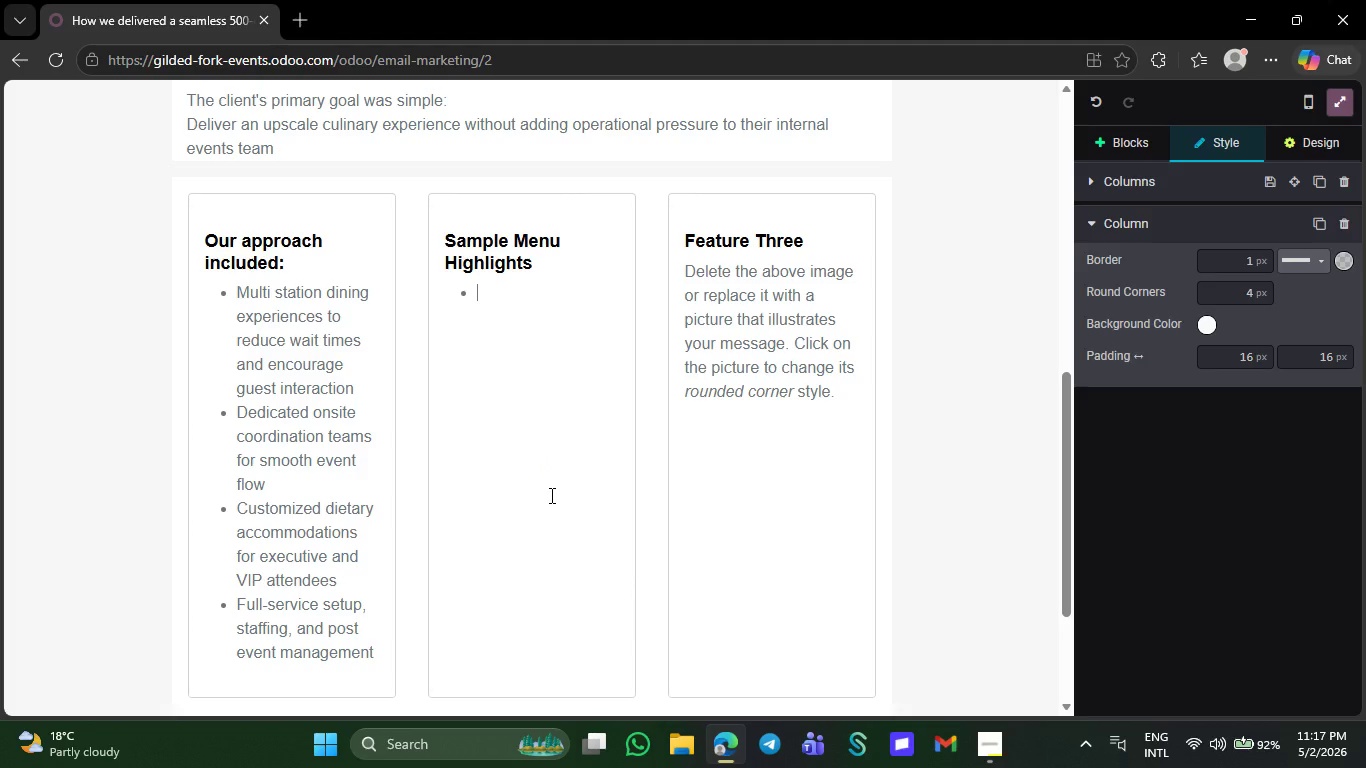 
key(CapsLock)
 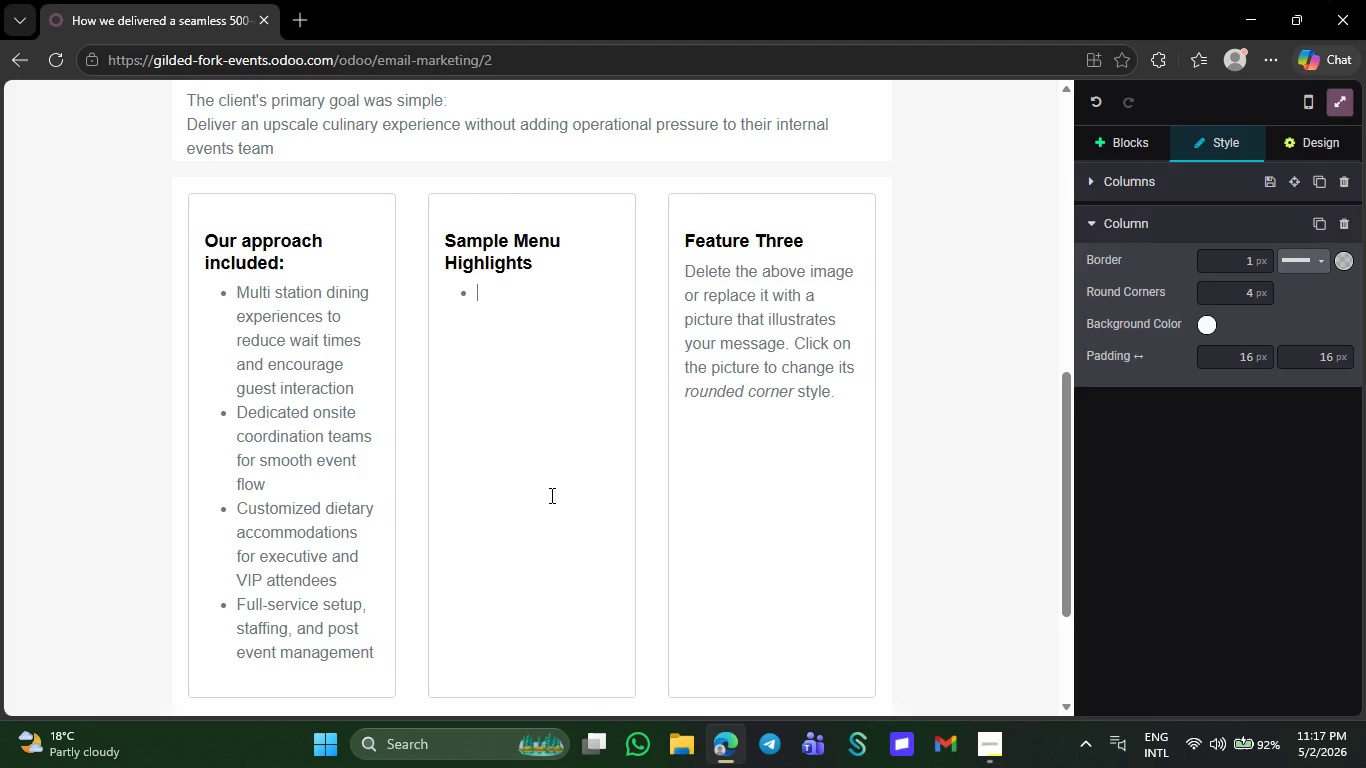 
key(T)
 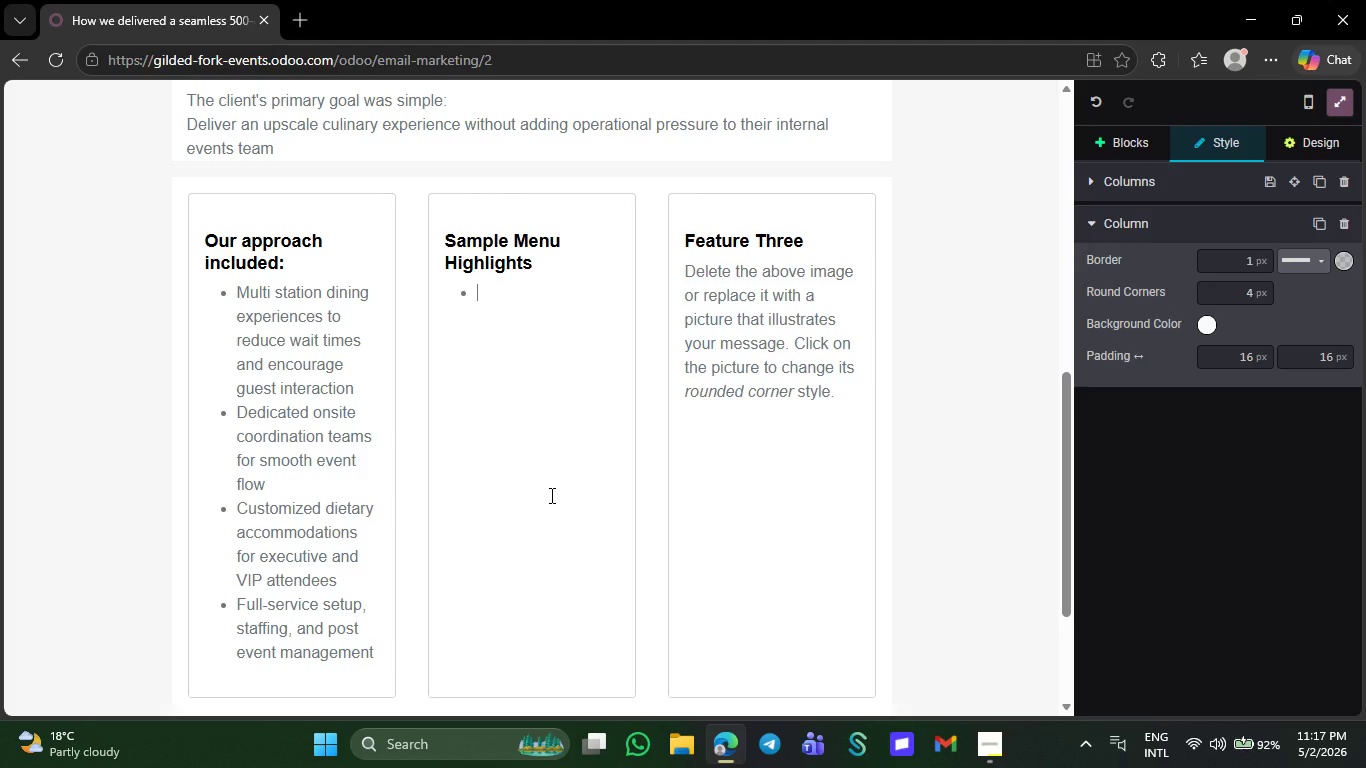 
key(CapsLock)
 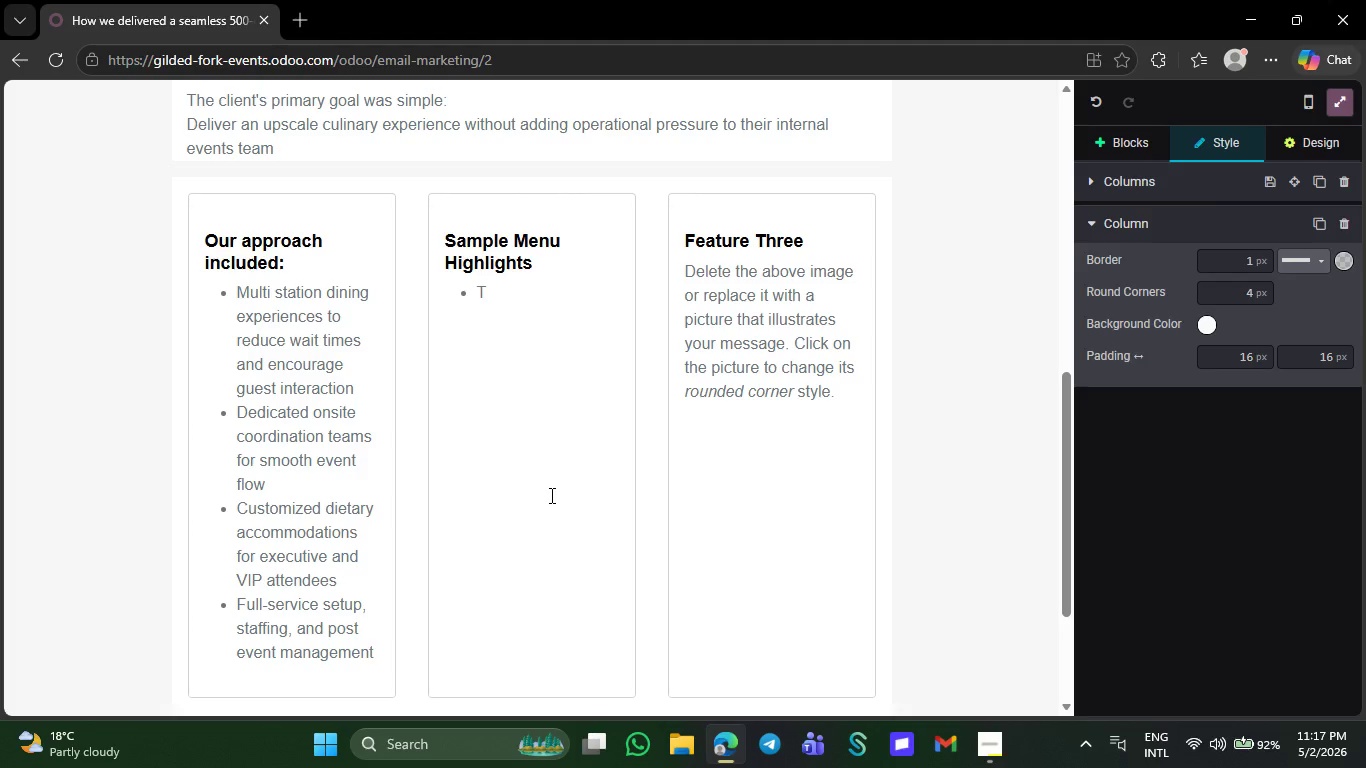 
wait(5.55)
 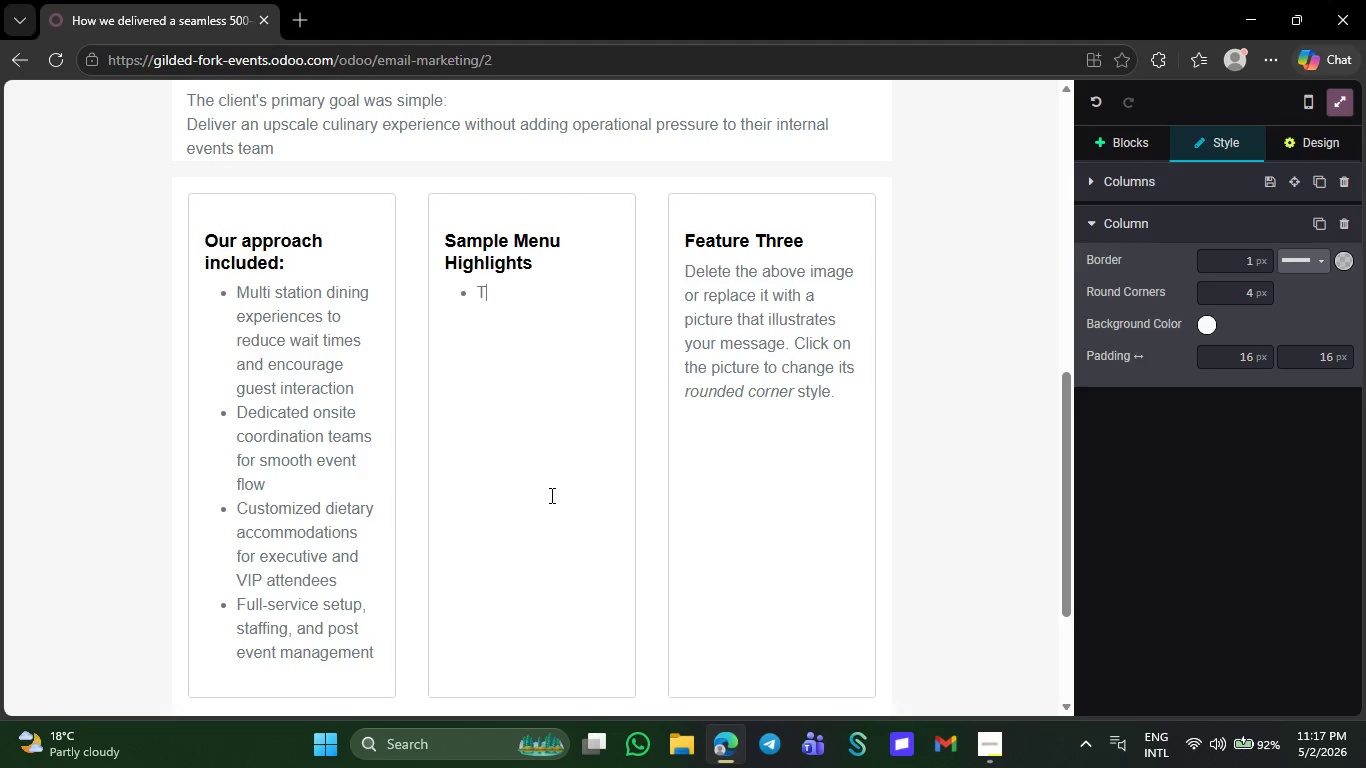 
type(rufflr mushroom tar)
 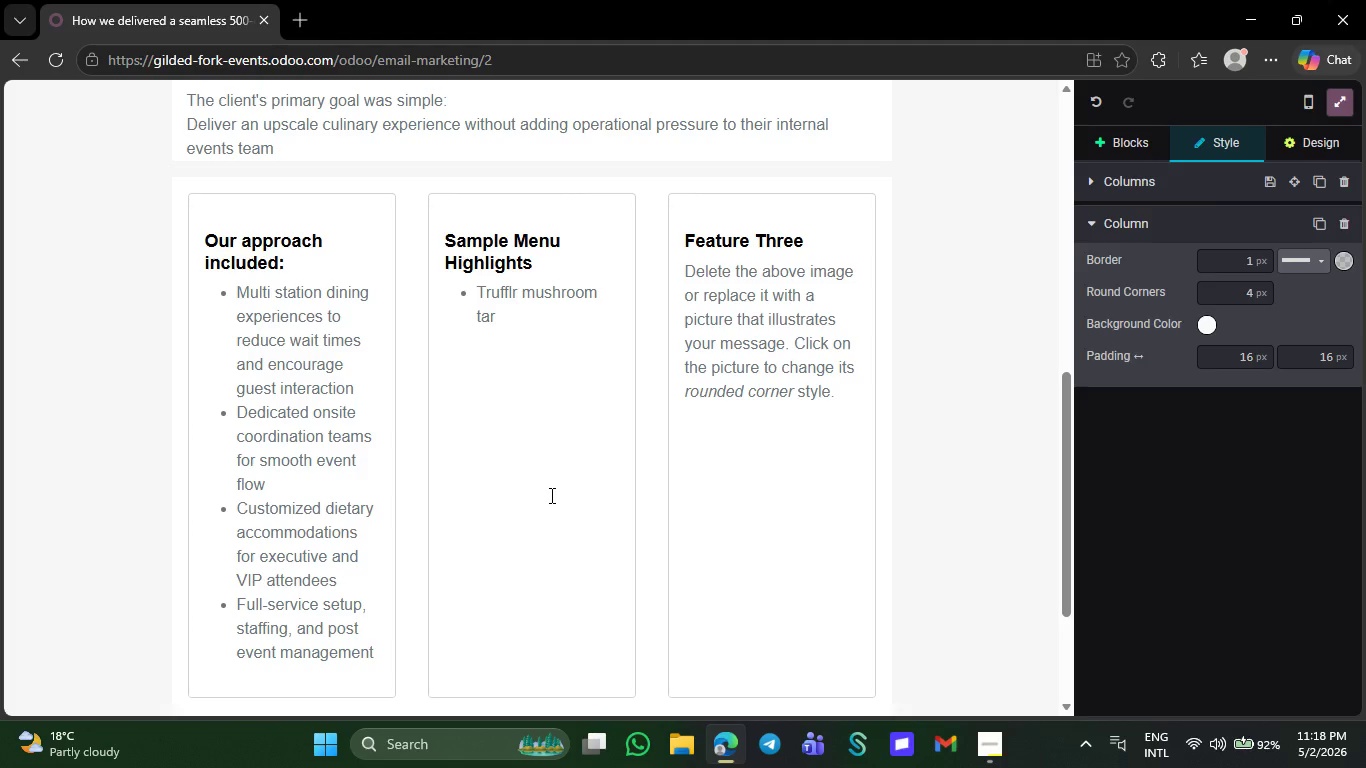 
wait(14.23)
 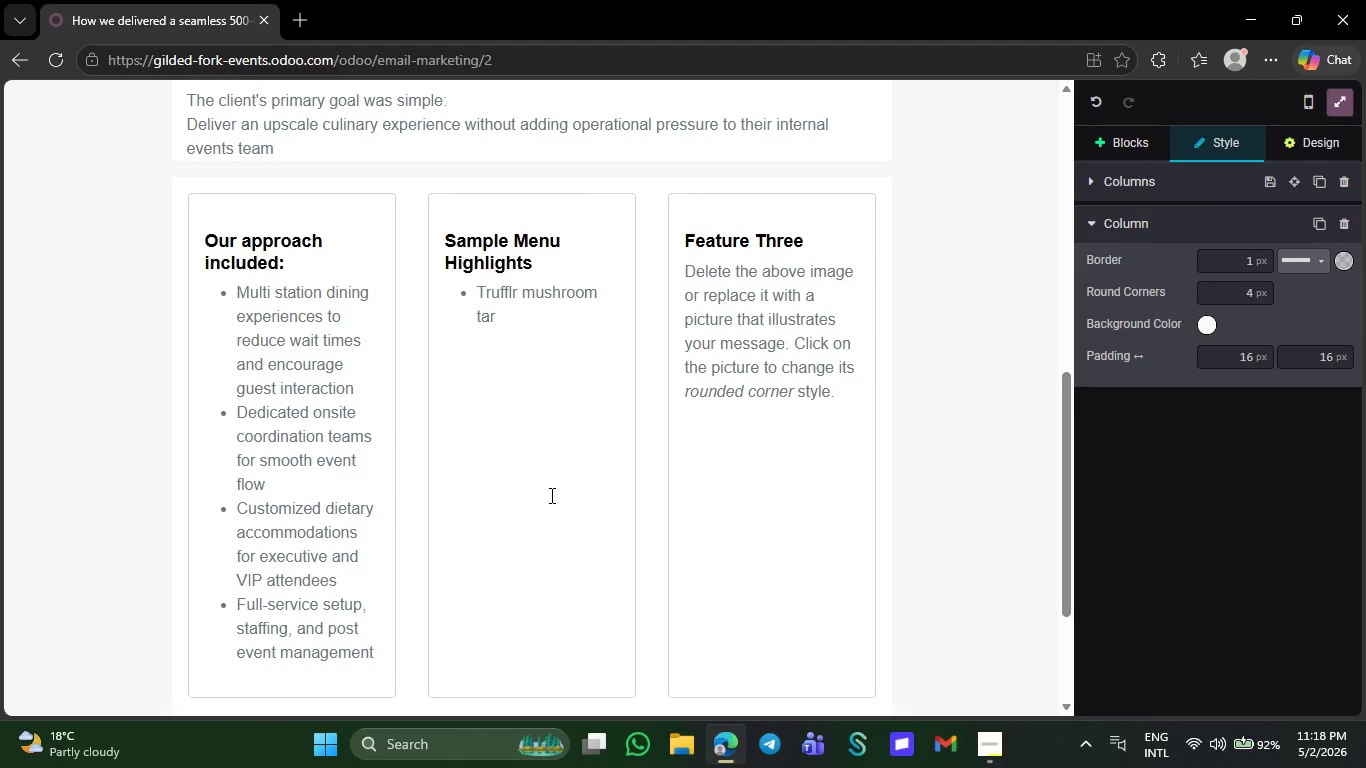 
key(T)
 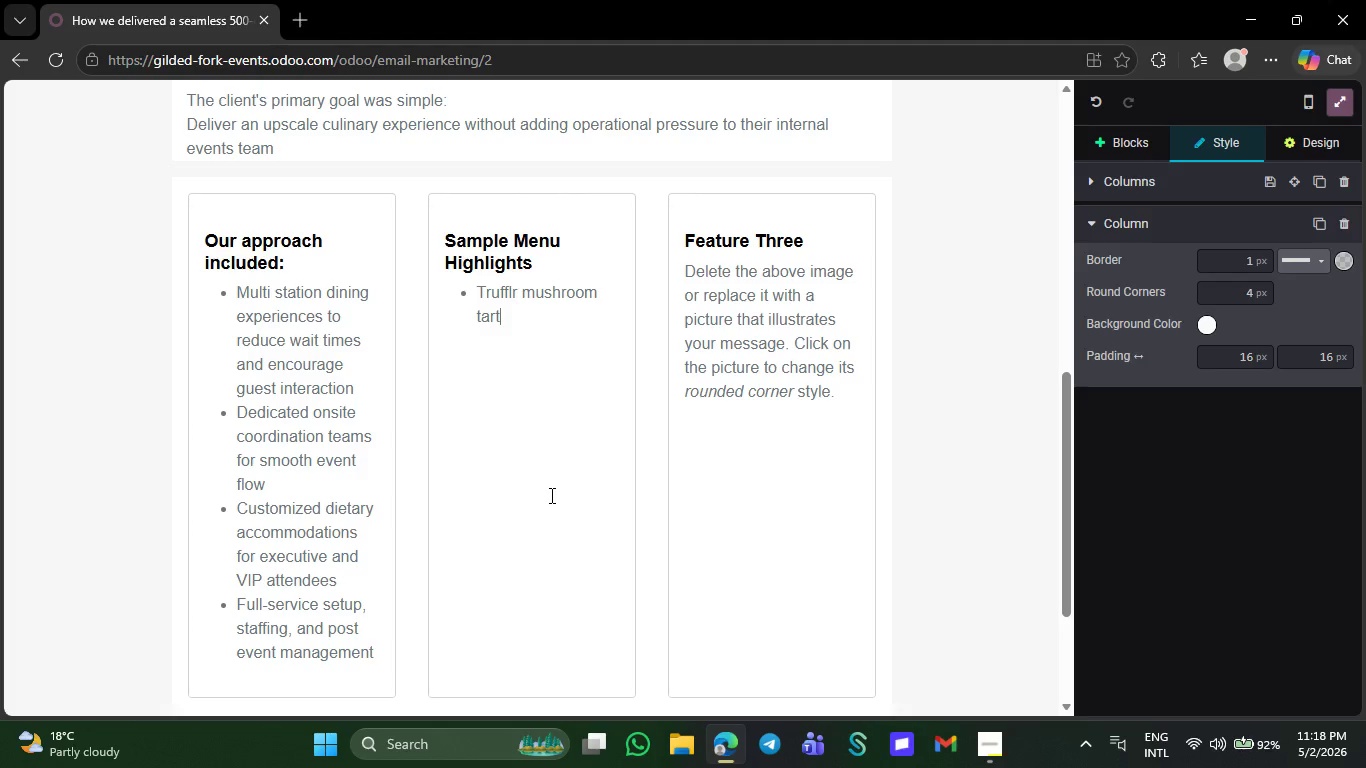 
type(lets)
 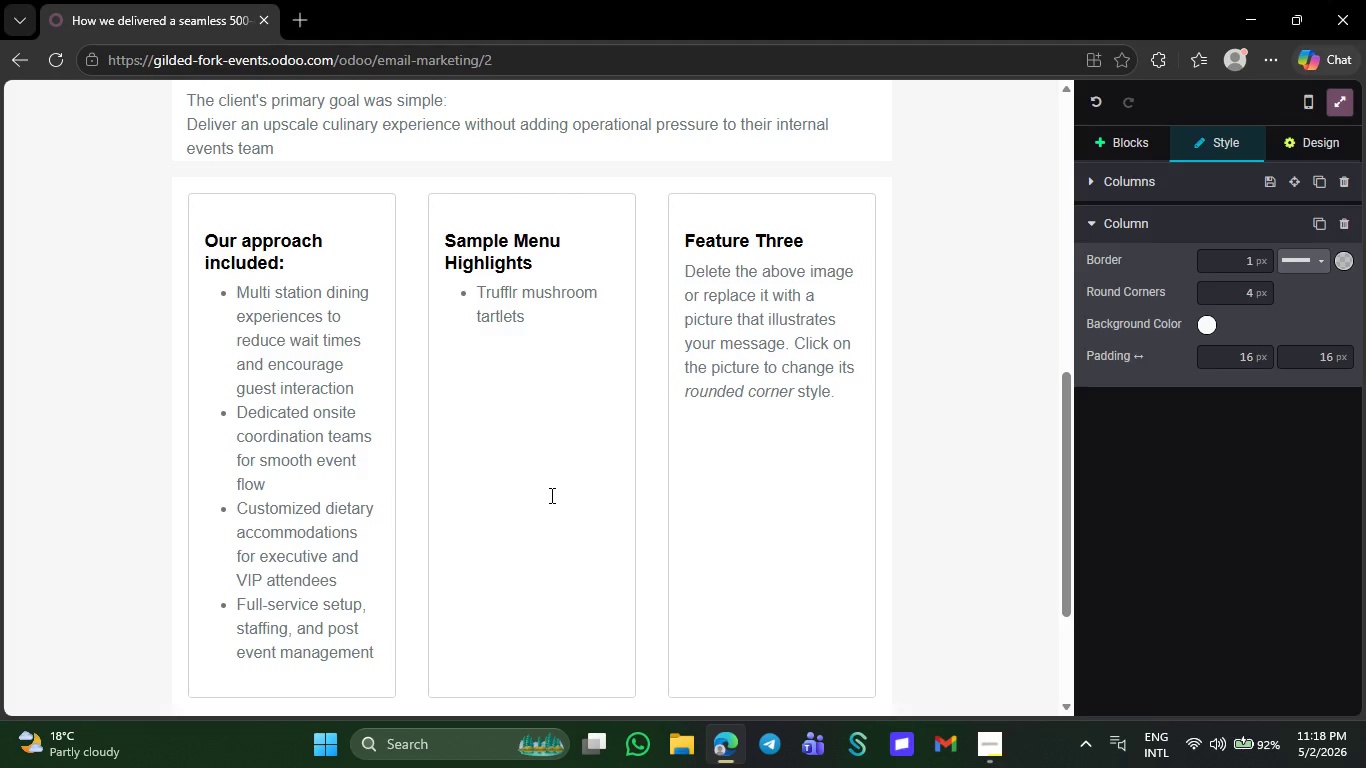 
key(Enter)
 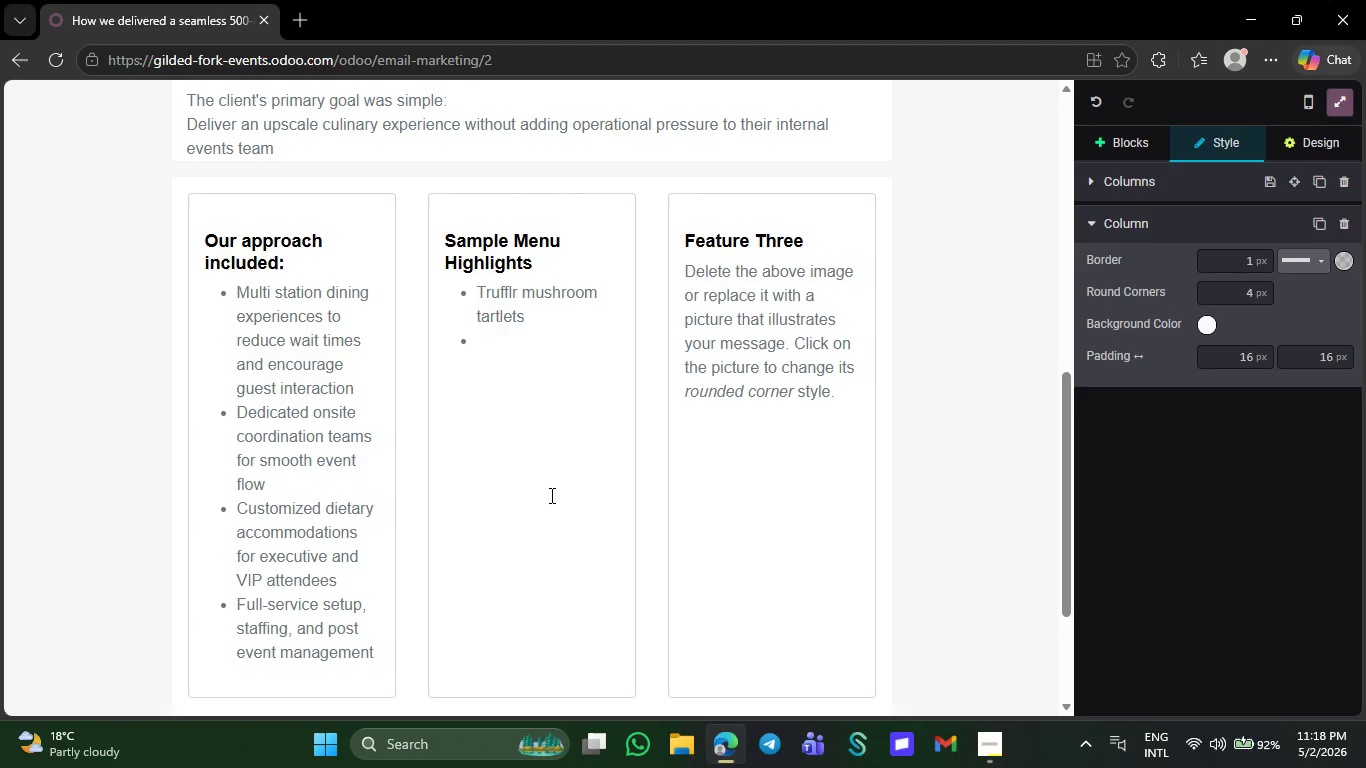 
type(mini)
key(Backspace)
key(Backspace)
key(Backspace)
key(Backspace)
type(Mini lobster rolls)
 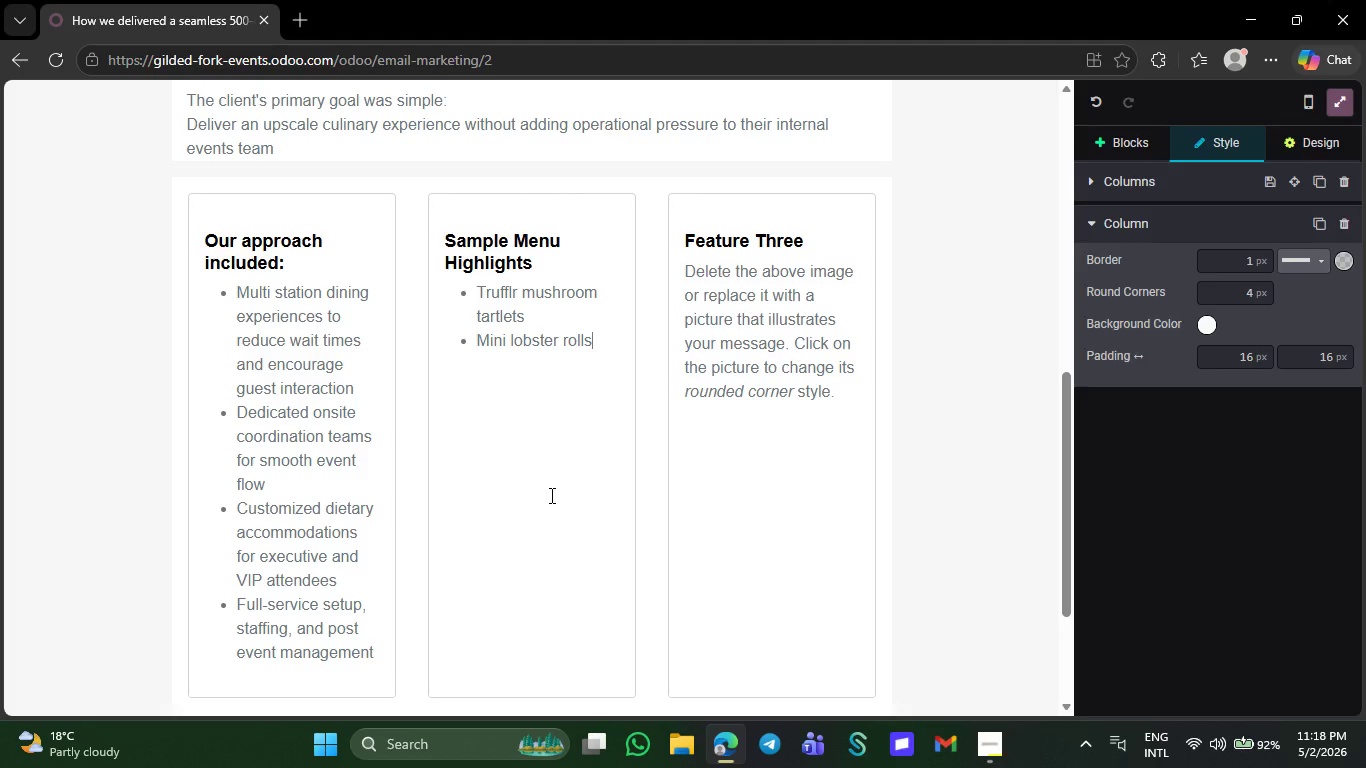 
key(Enter)
 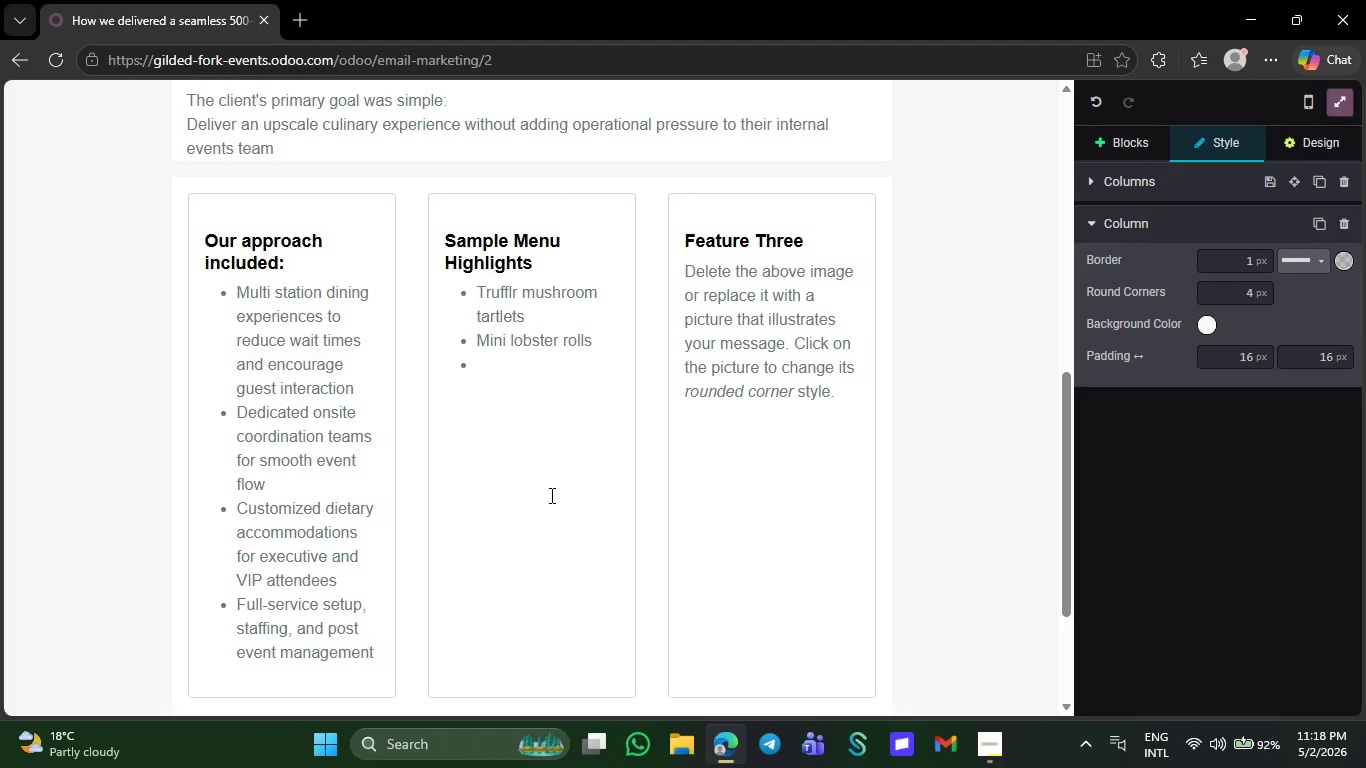 
type(Wagyu)
 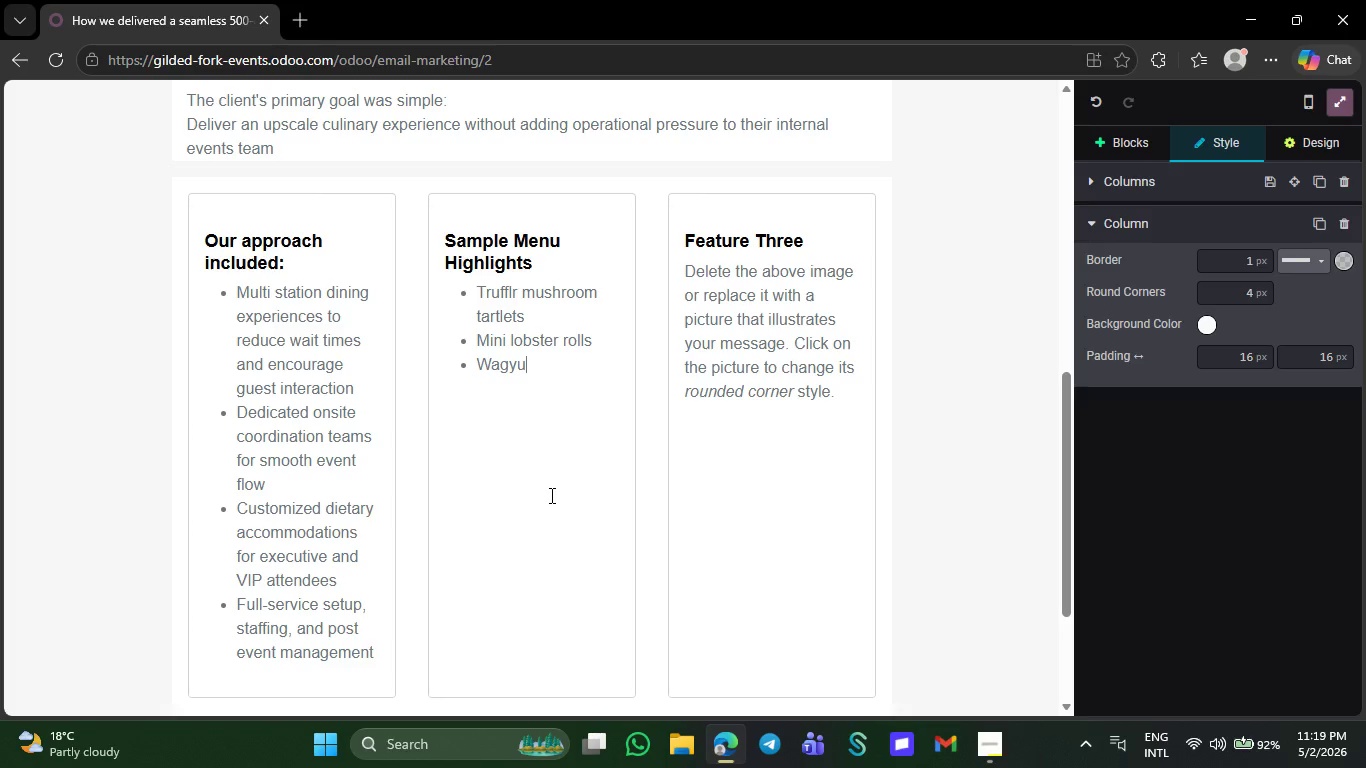 
wait(5.52)
 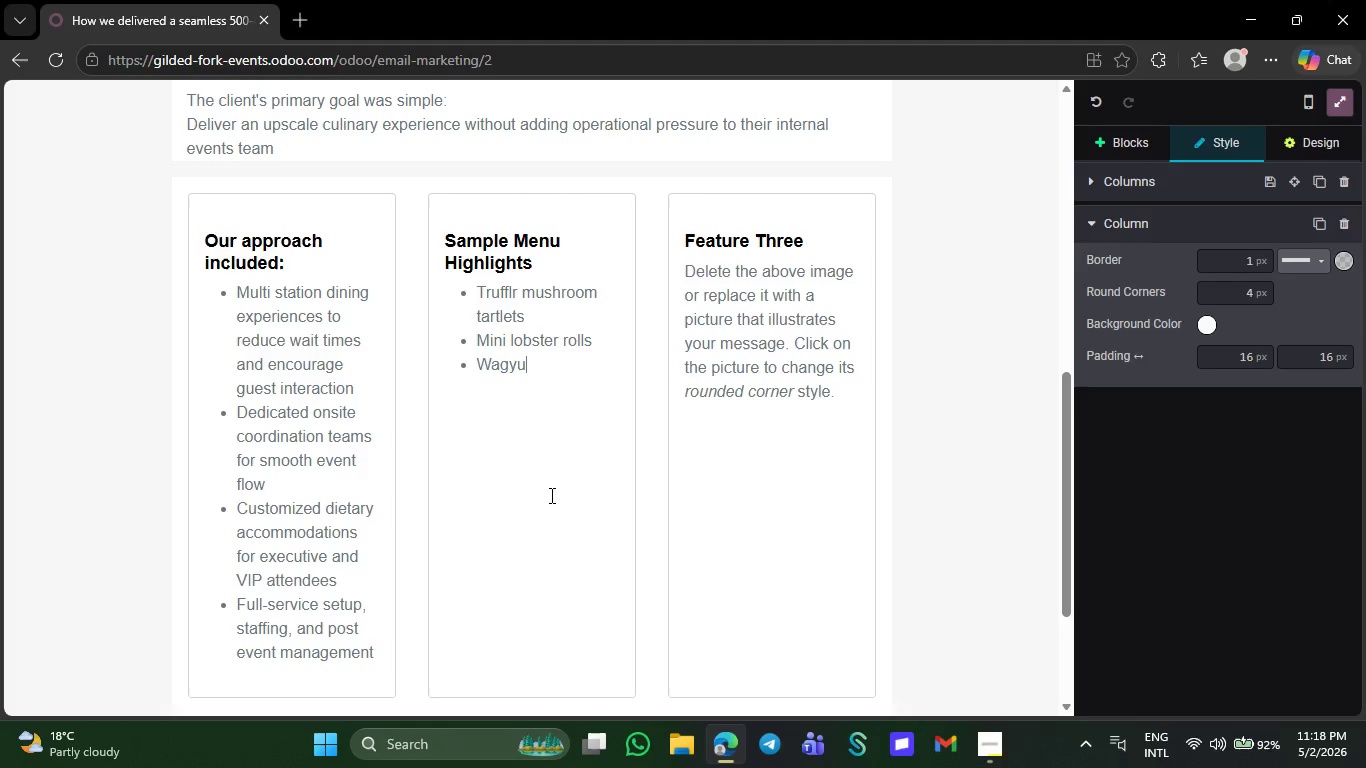 
type( beef skewers)
 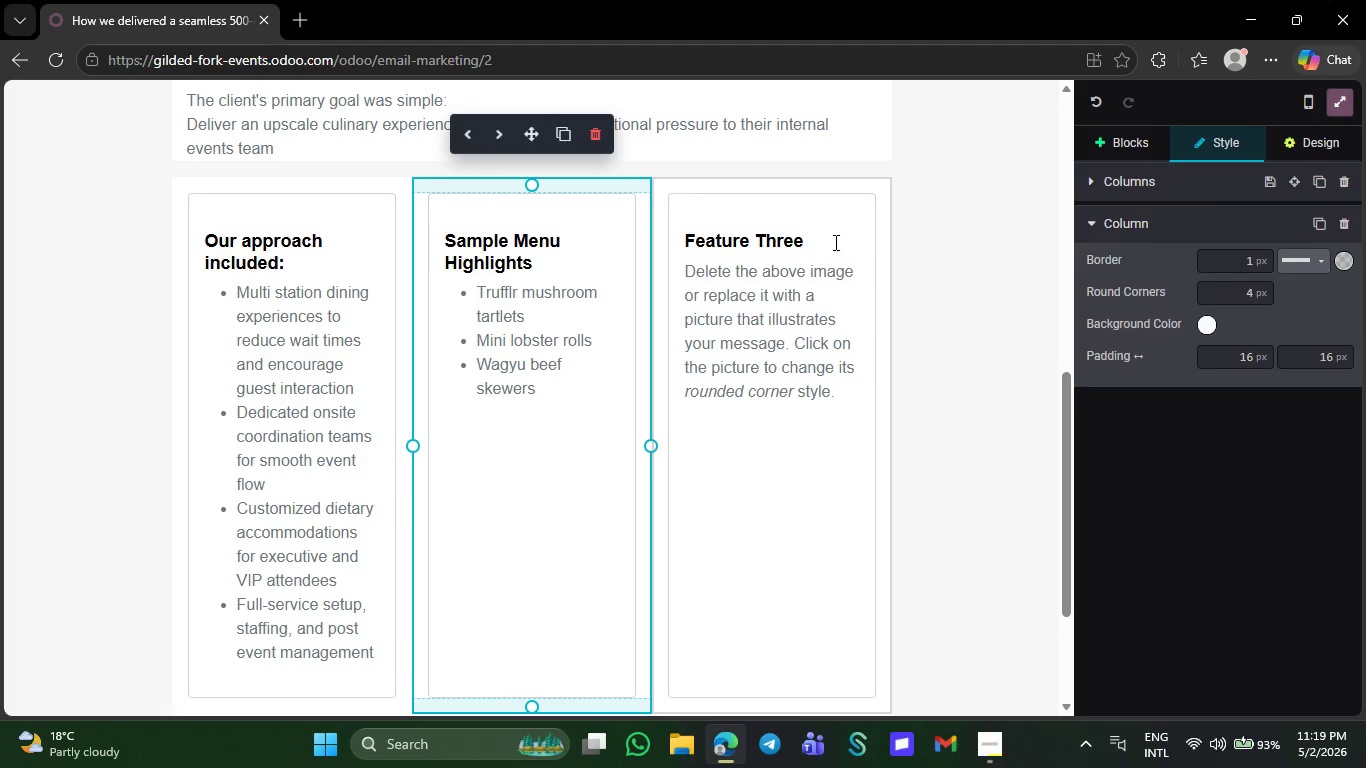 
left_click_drag(start_coordinate=[816, 237], to_coordinate=[687, 245])
 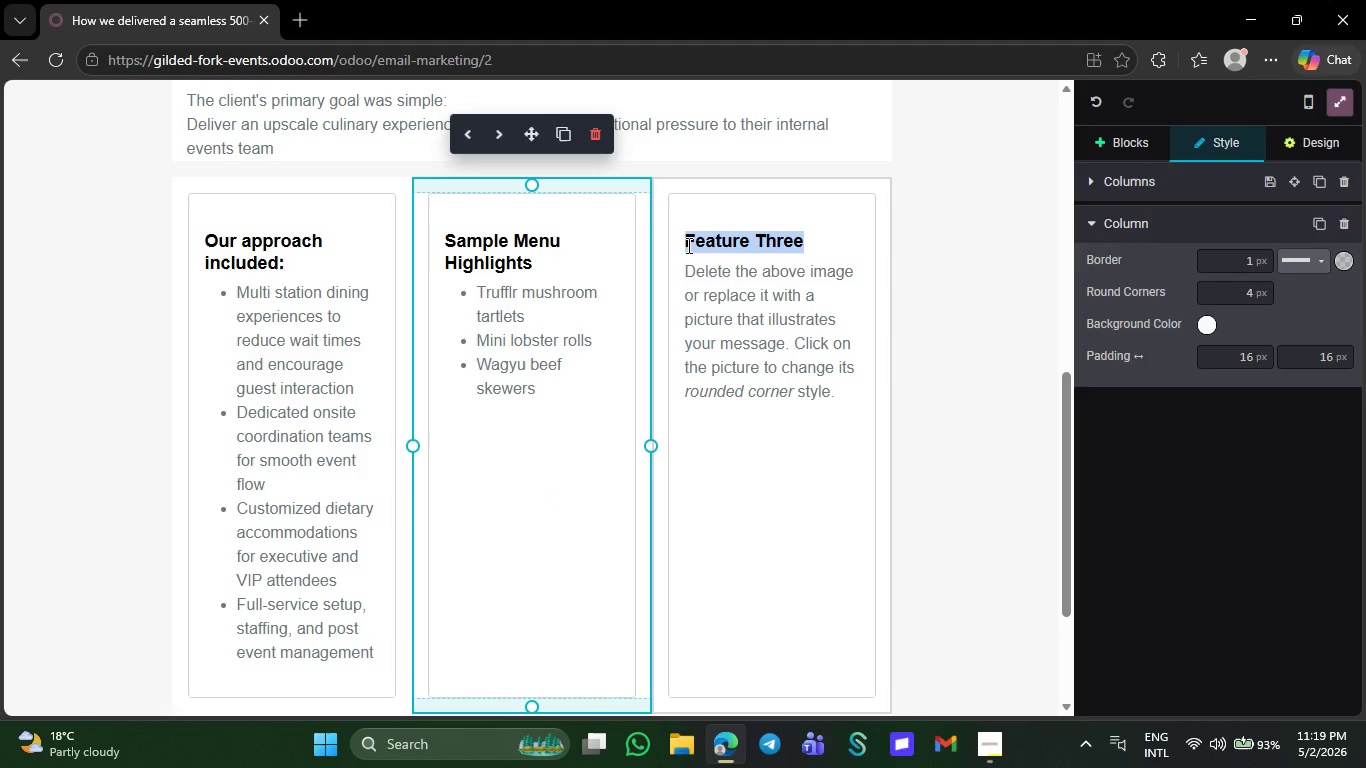 
type(Deserts)
 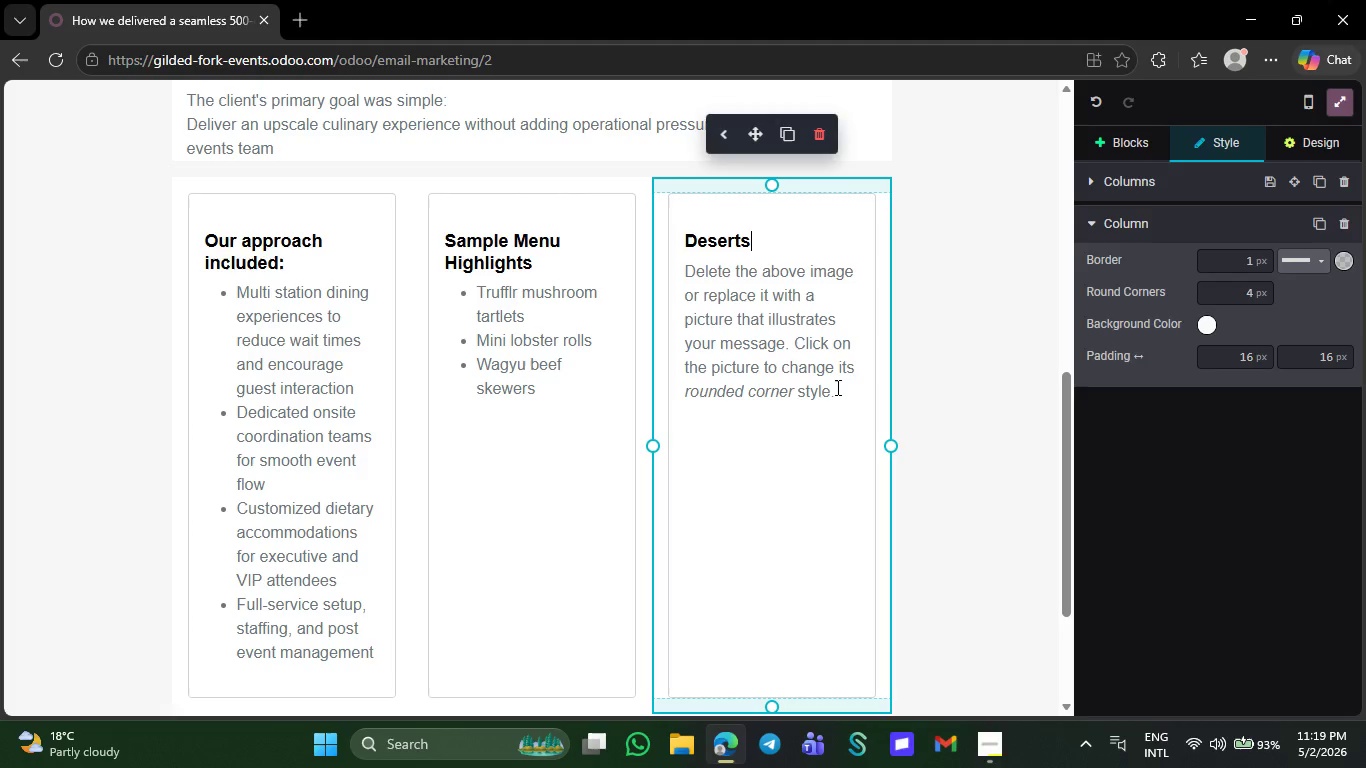 
wait(7.61)
 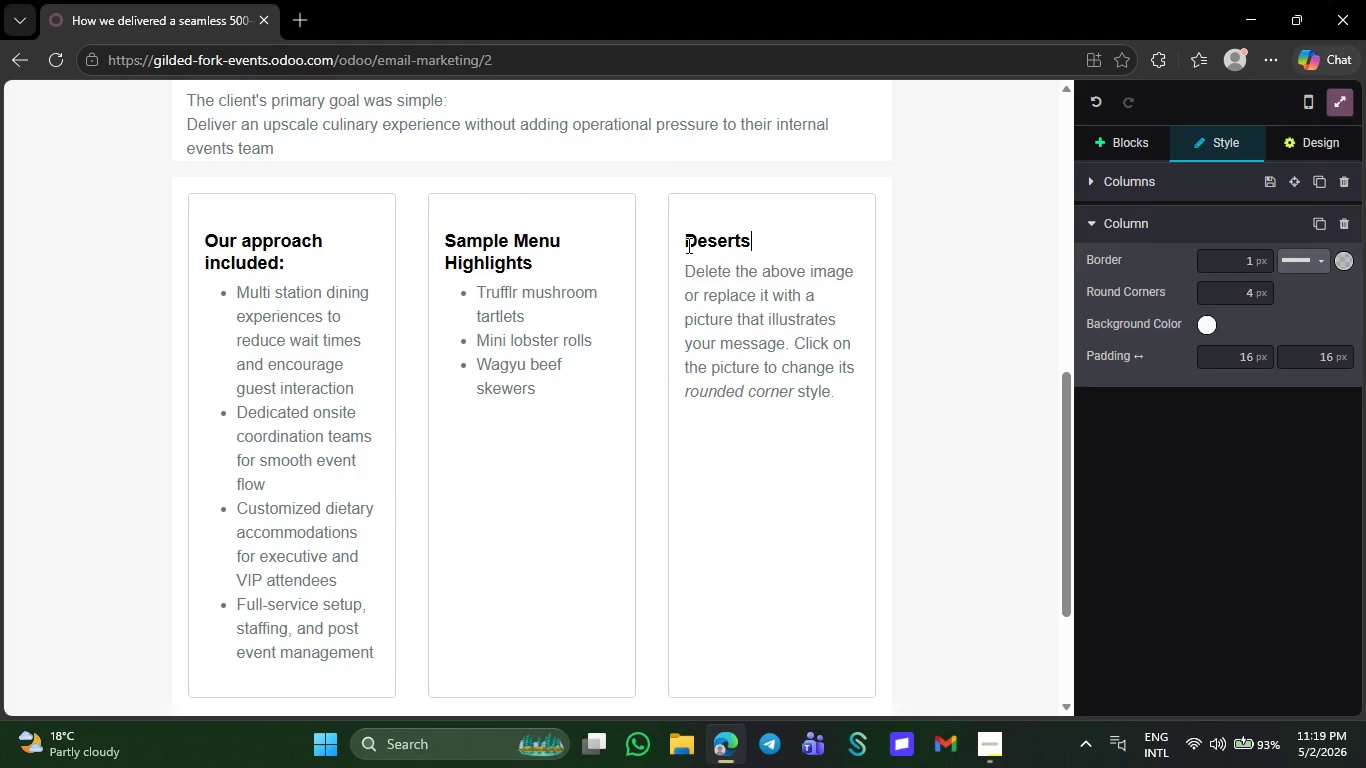 
left_click_drag(start_coordinate=[836, 388], to_coordinate=[687, 265])
 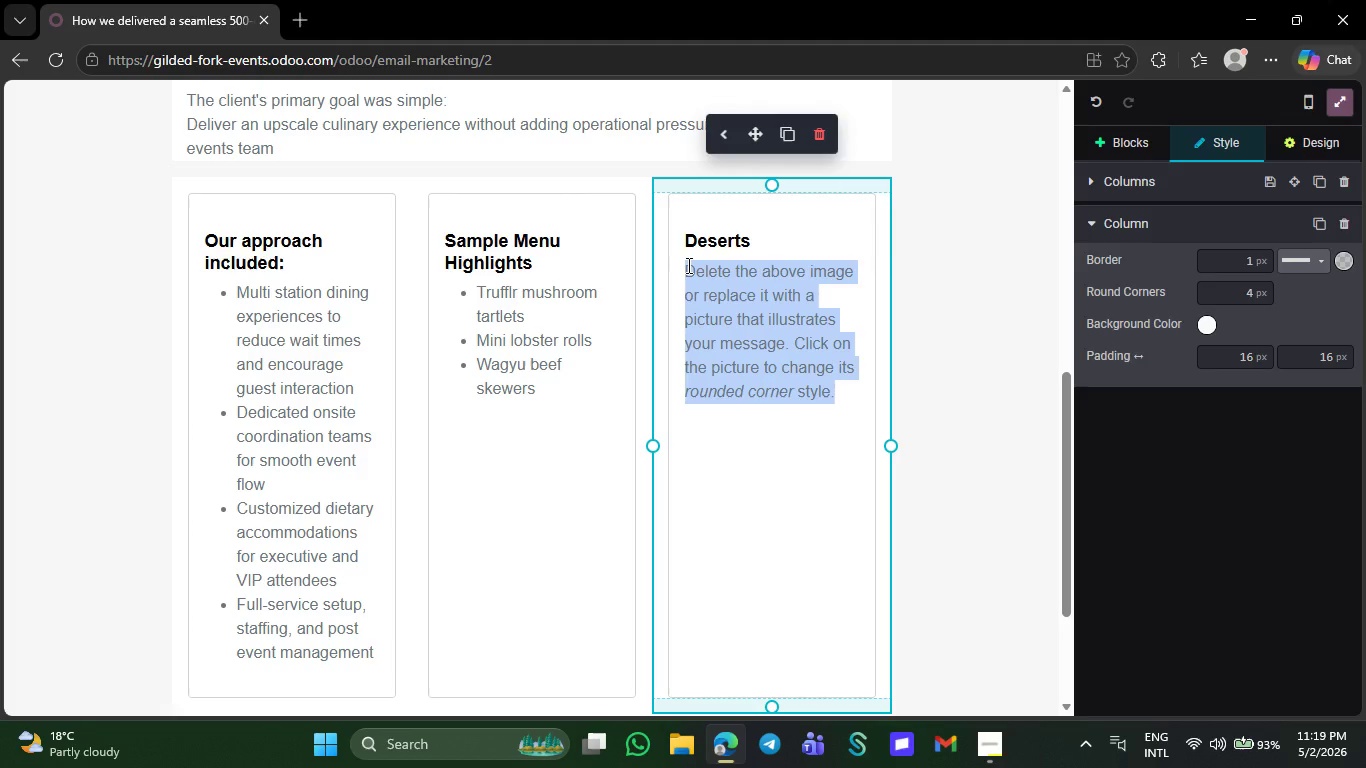 
key(Backspace)
 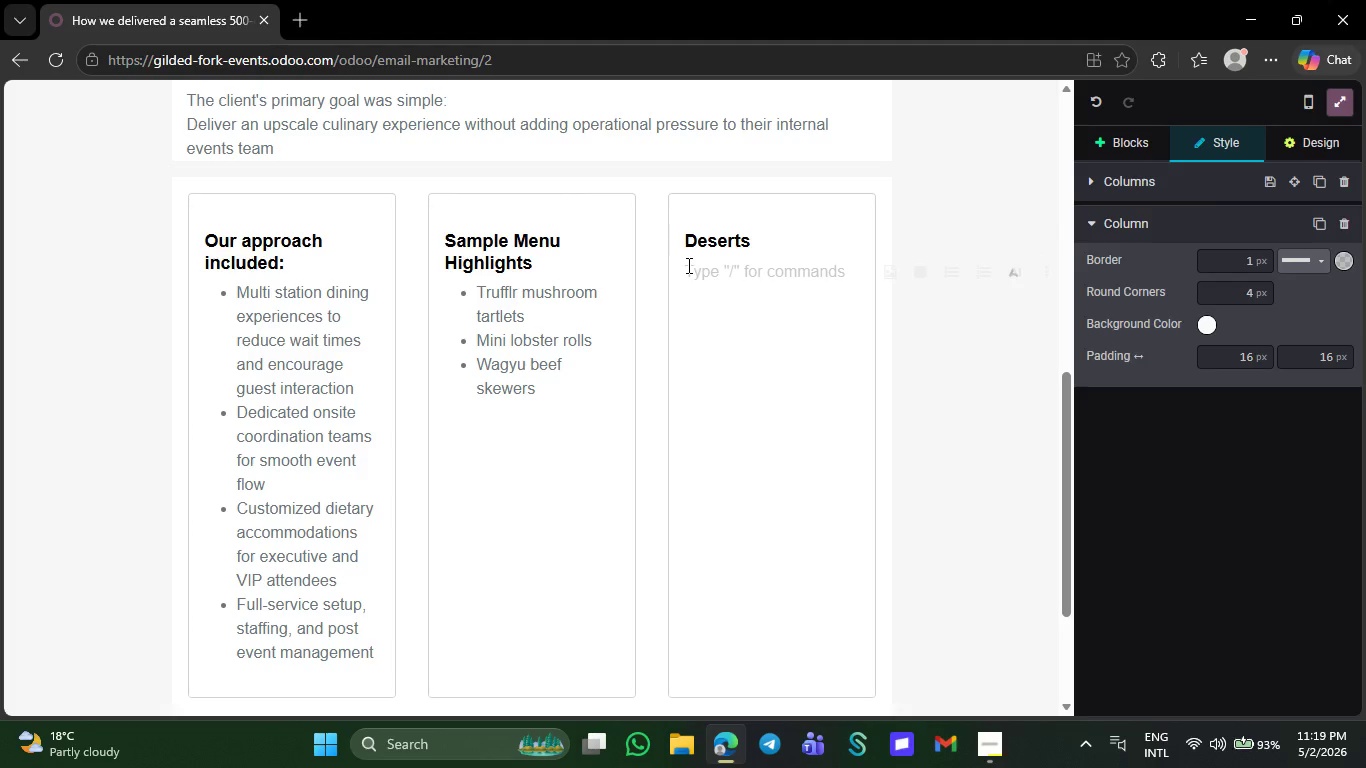 
key(Slash)
 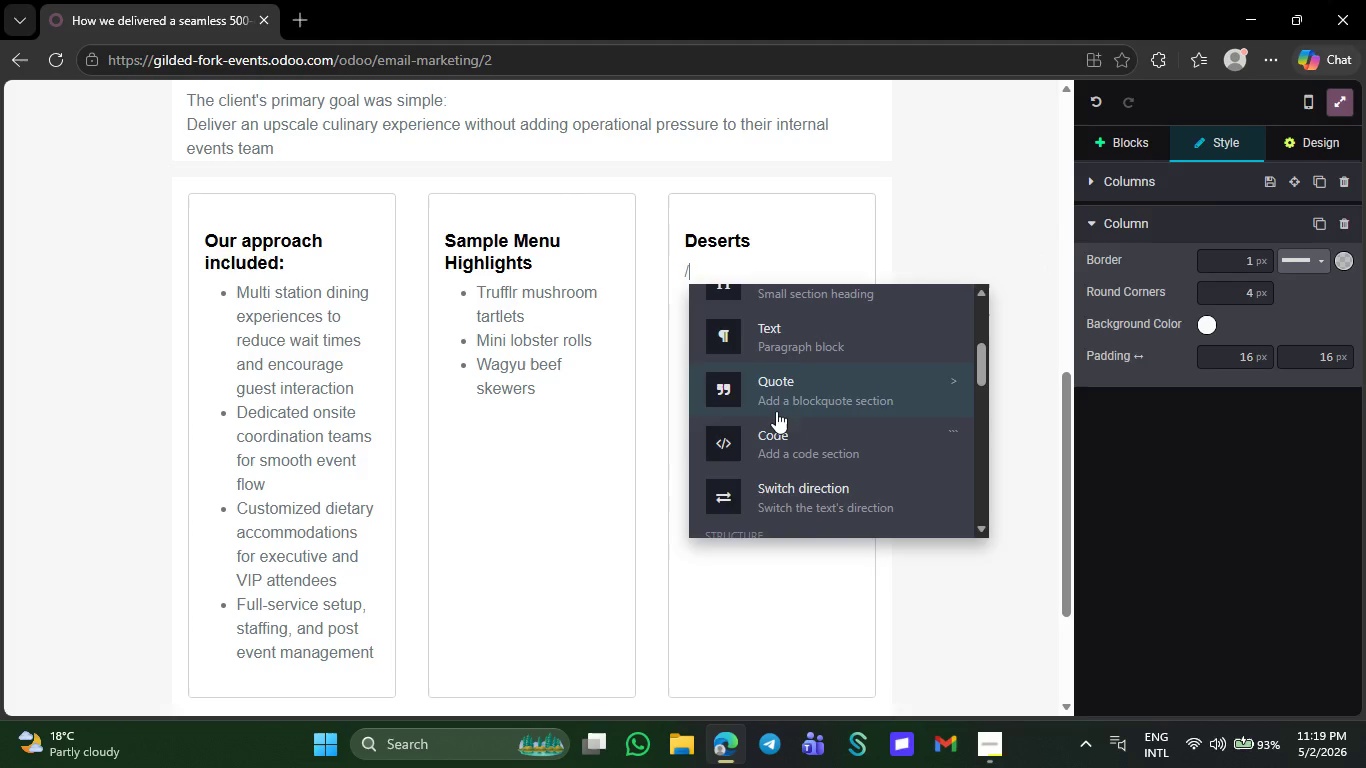 
left_click([776, 411])
 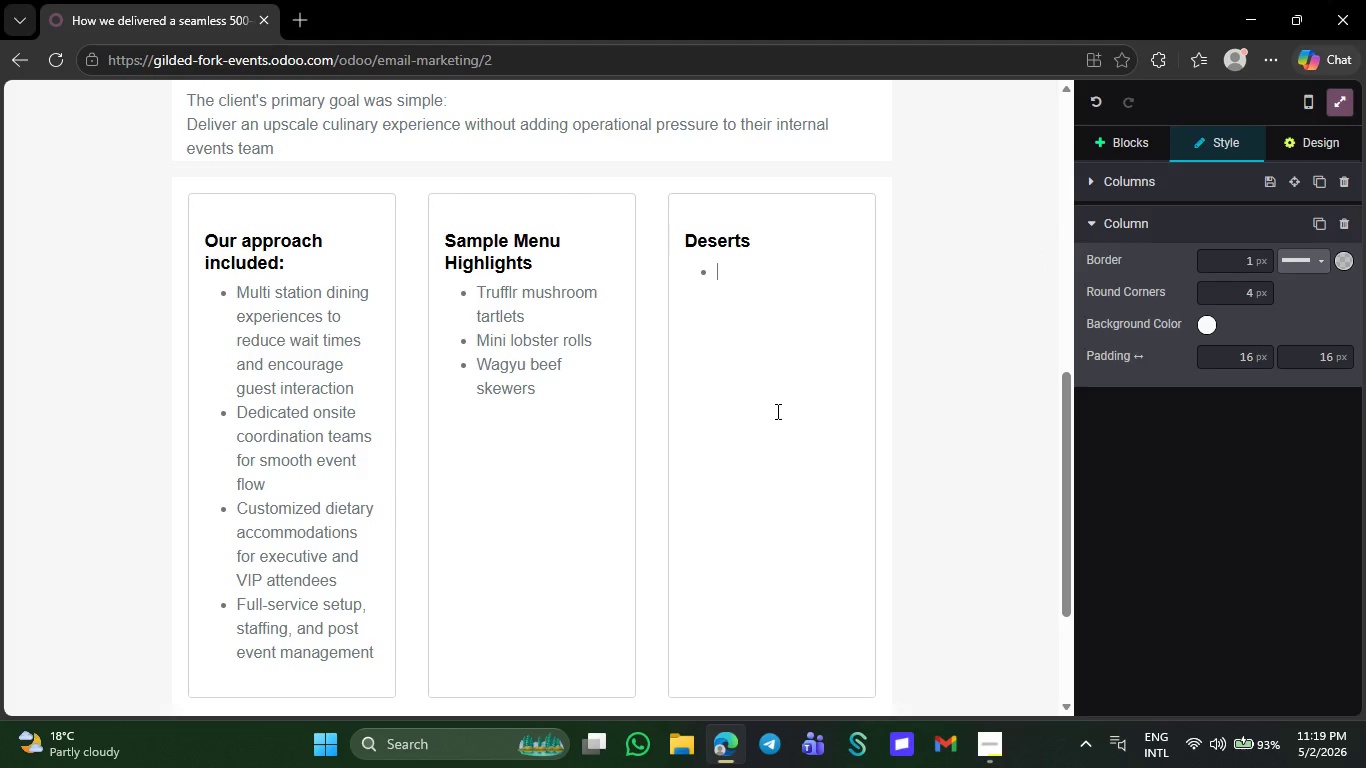 
type(P)
key(Backspace)
type(chocolate opera cakes)
key(NumpadEnter)
 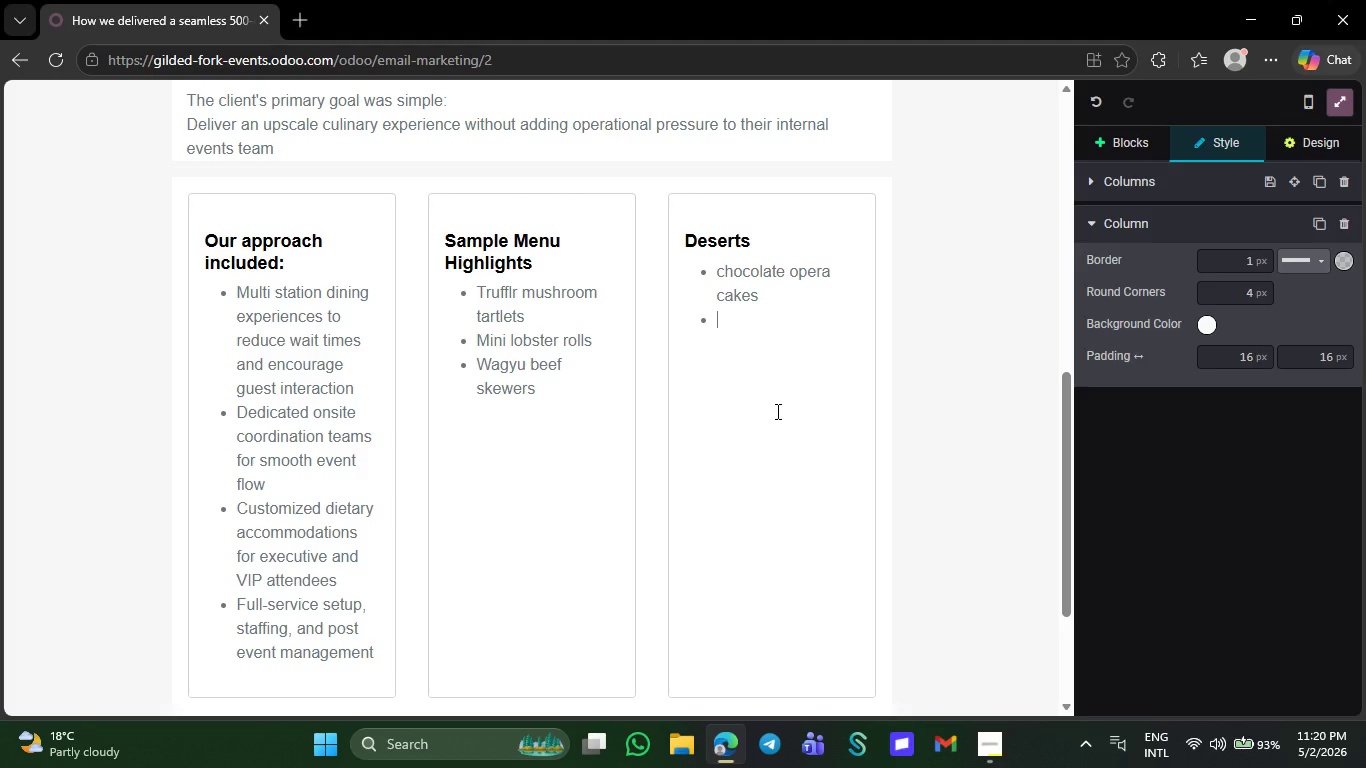 
wait(6.45)
 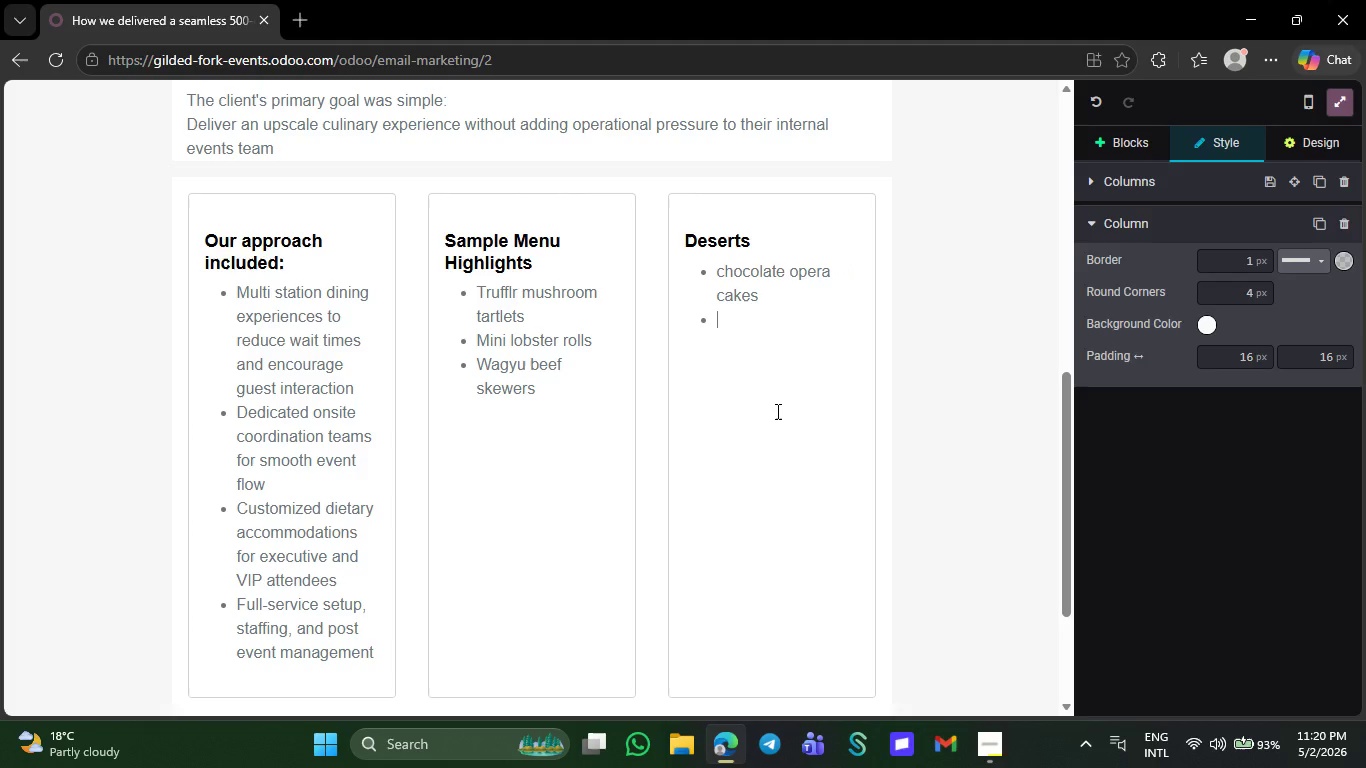 
type(Mini Creme B)
key(Backspace)
type(brulee)
 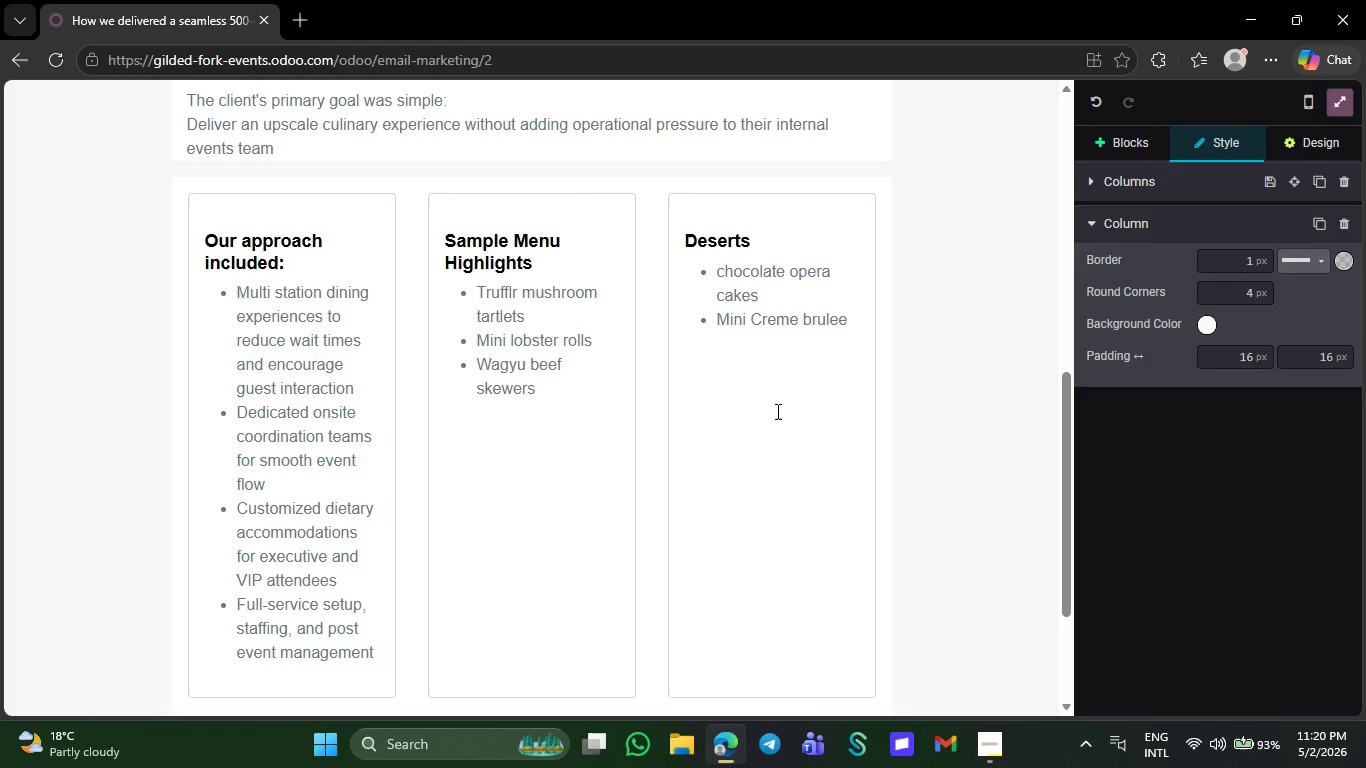 
key(Enter)
 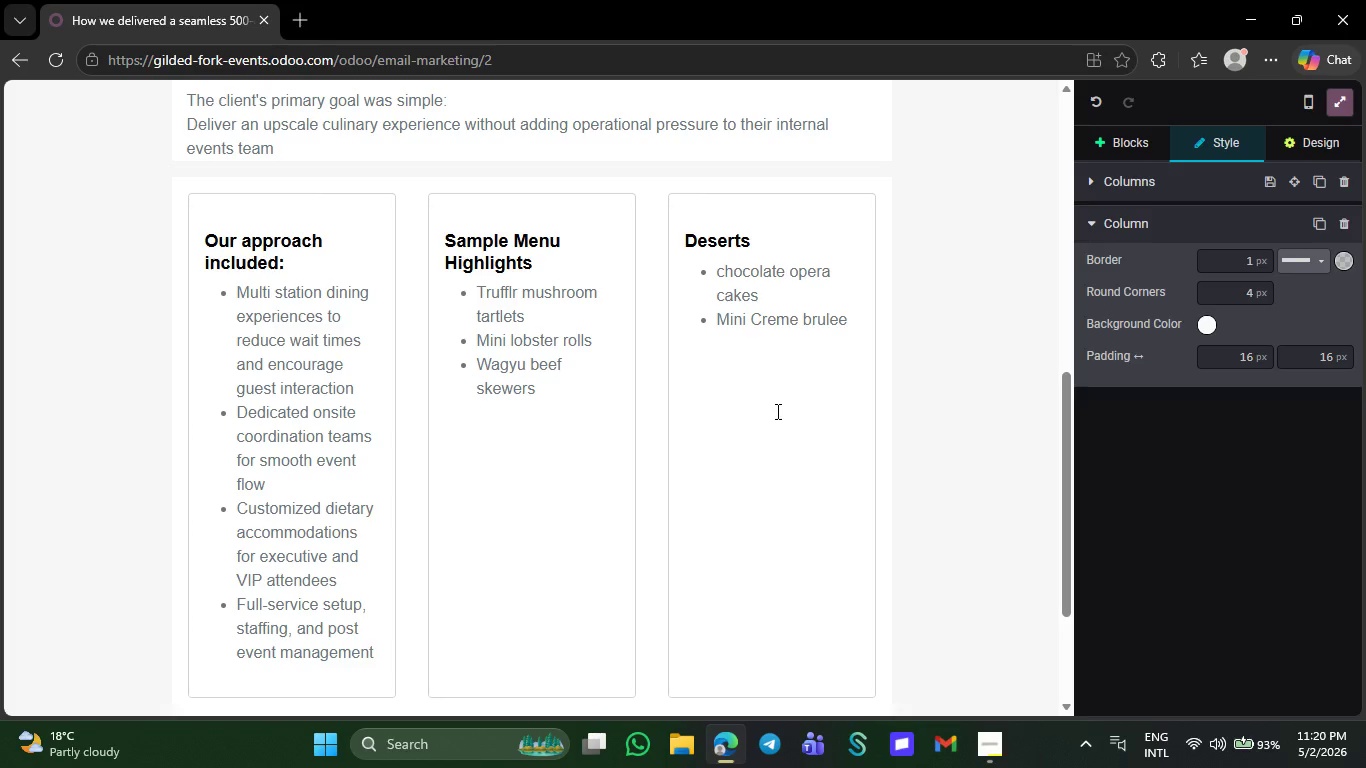 
type( Espresso and after dinner beverage)
 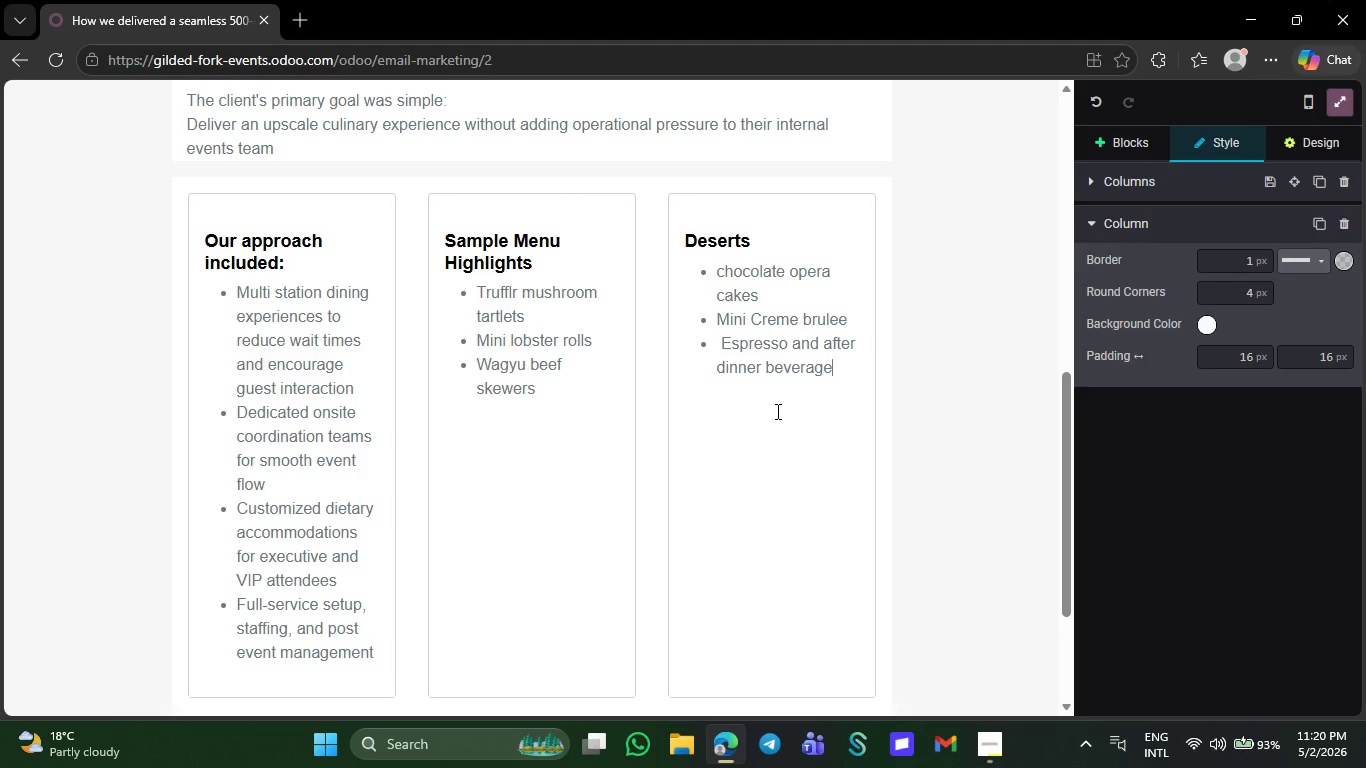 
type( service)
 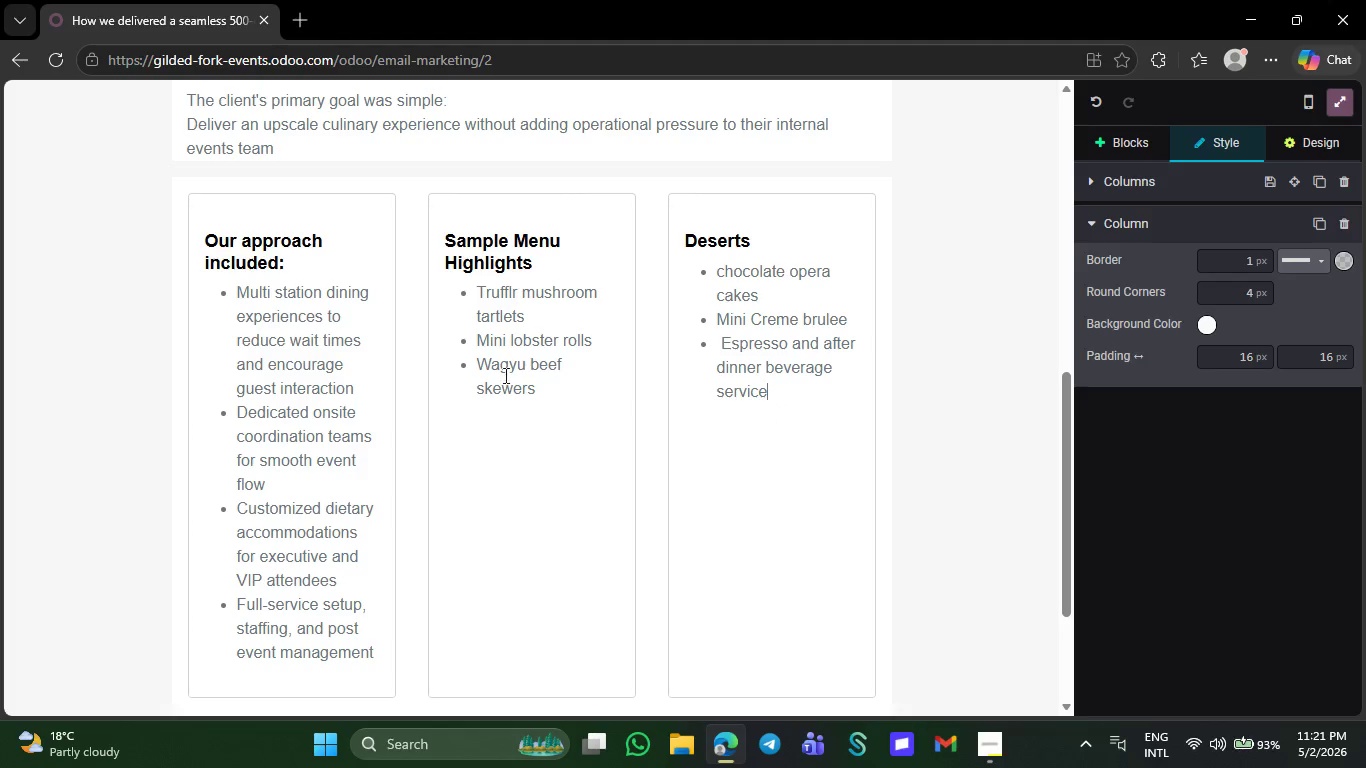 
wait(7.69)
 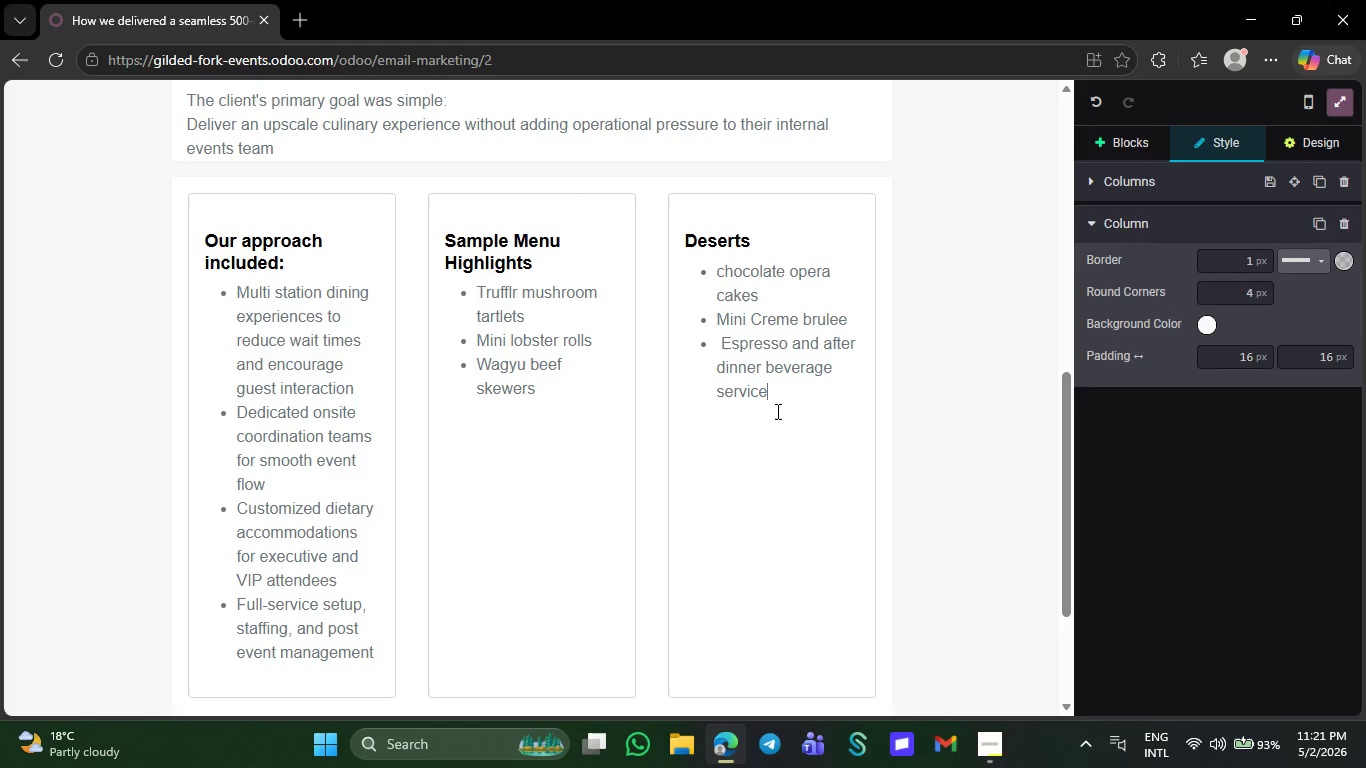 
left_click_drag(start_coordinate=[371, 389], to_coordinate=[212, 291])
 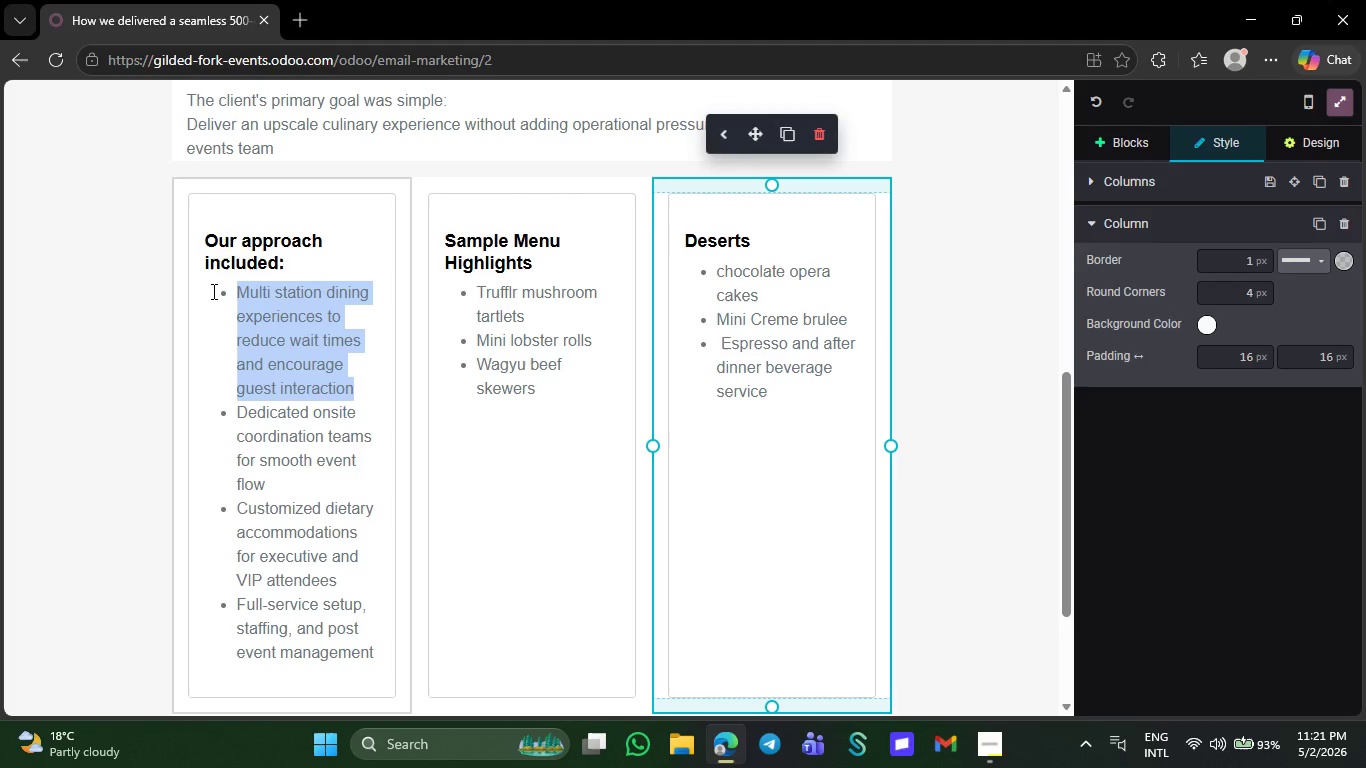 
key(Backspace)
 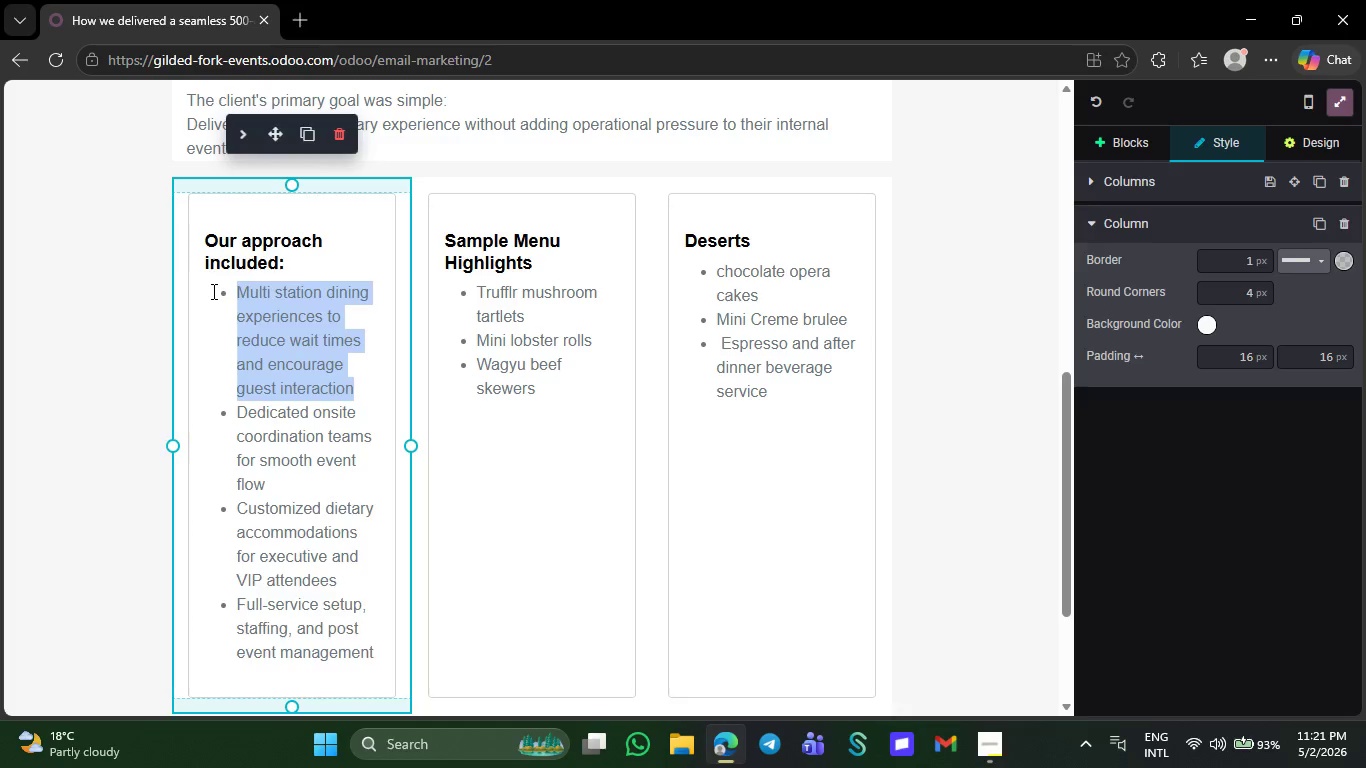 
key(Backspace)
 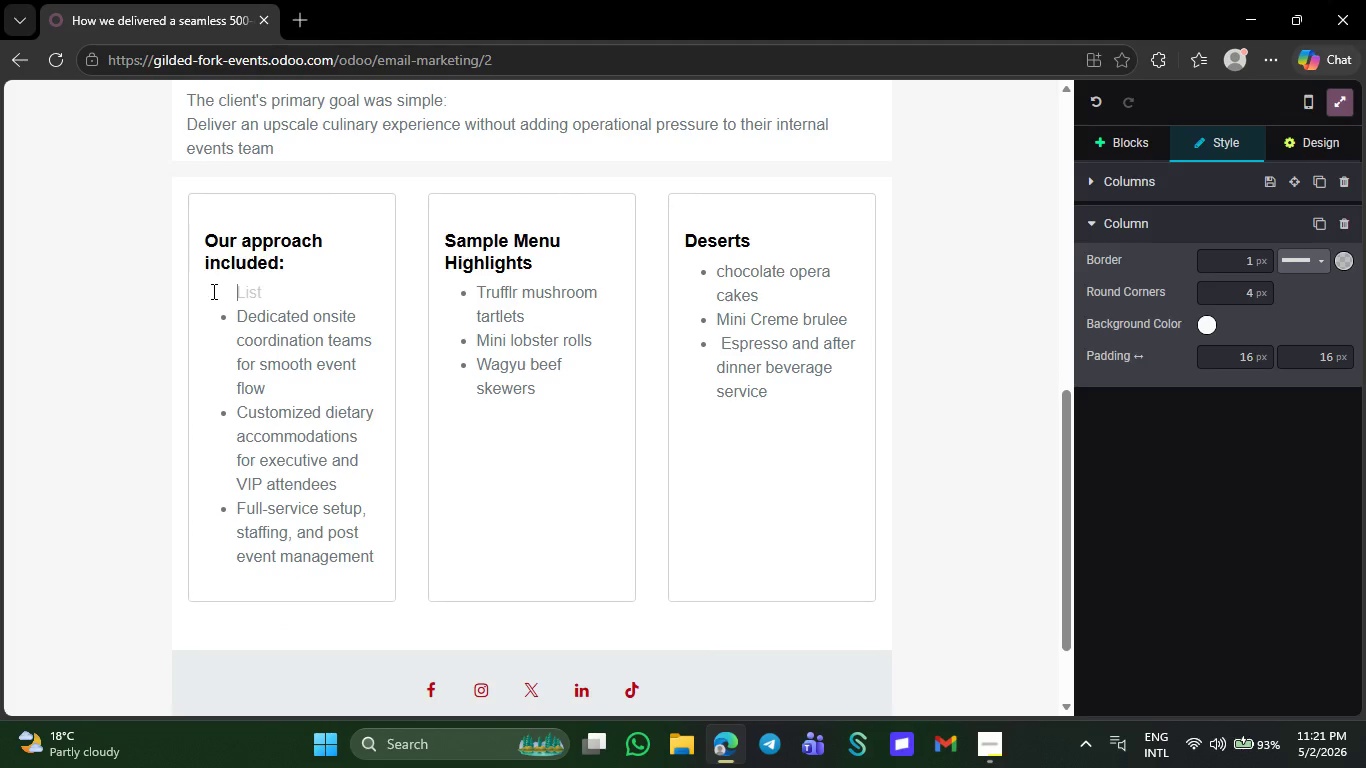 
key(Backspace)
 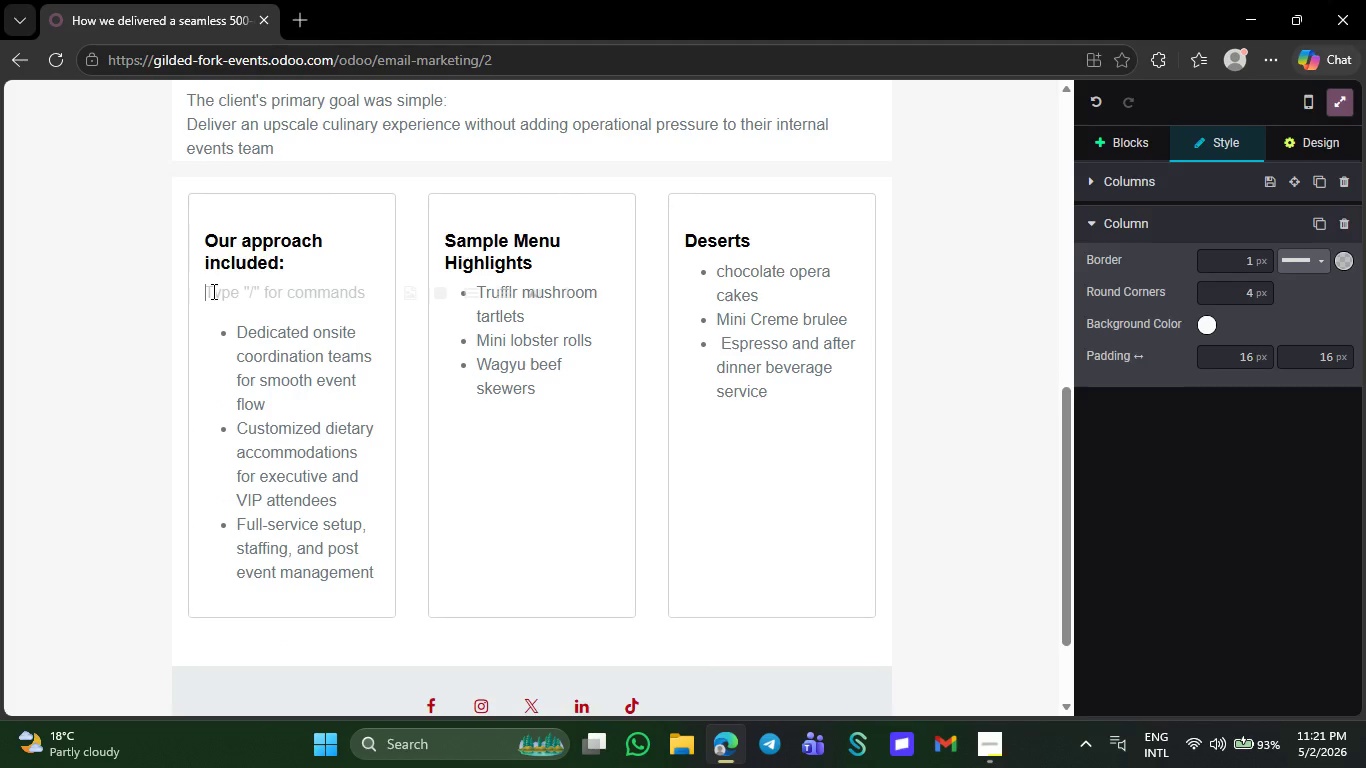 
key(Backspace)
 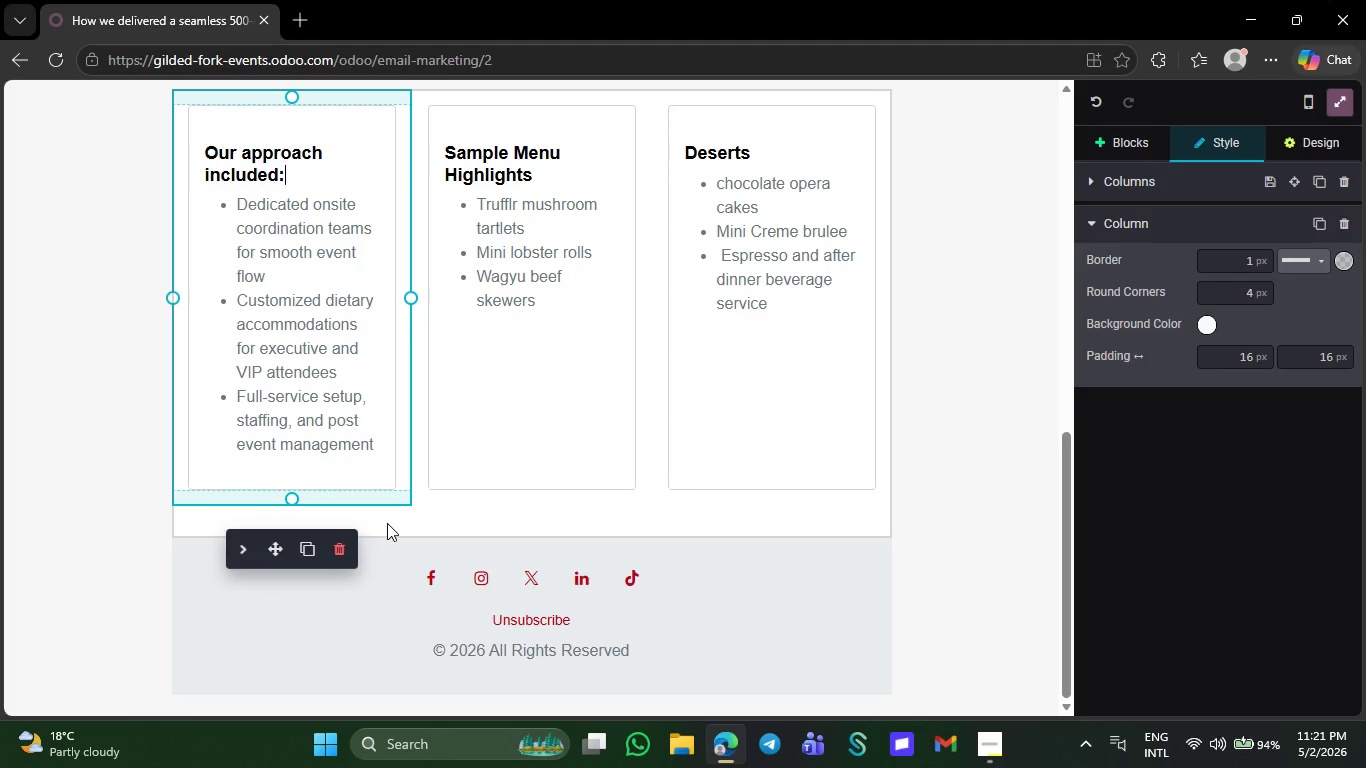 
wait(49.52)
 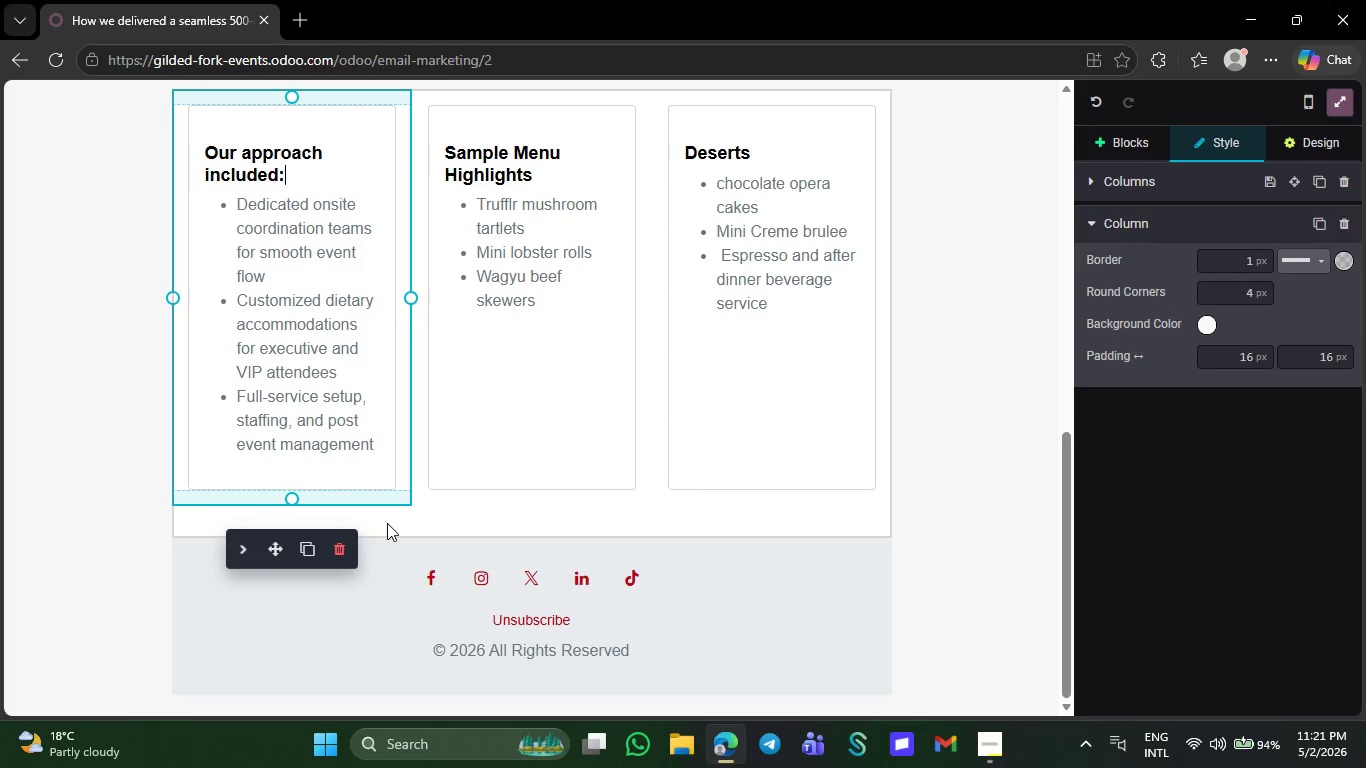 
left_click([387, 523])
 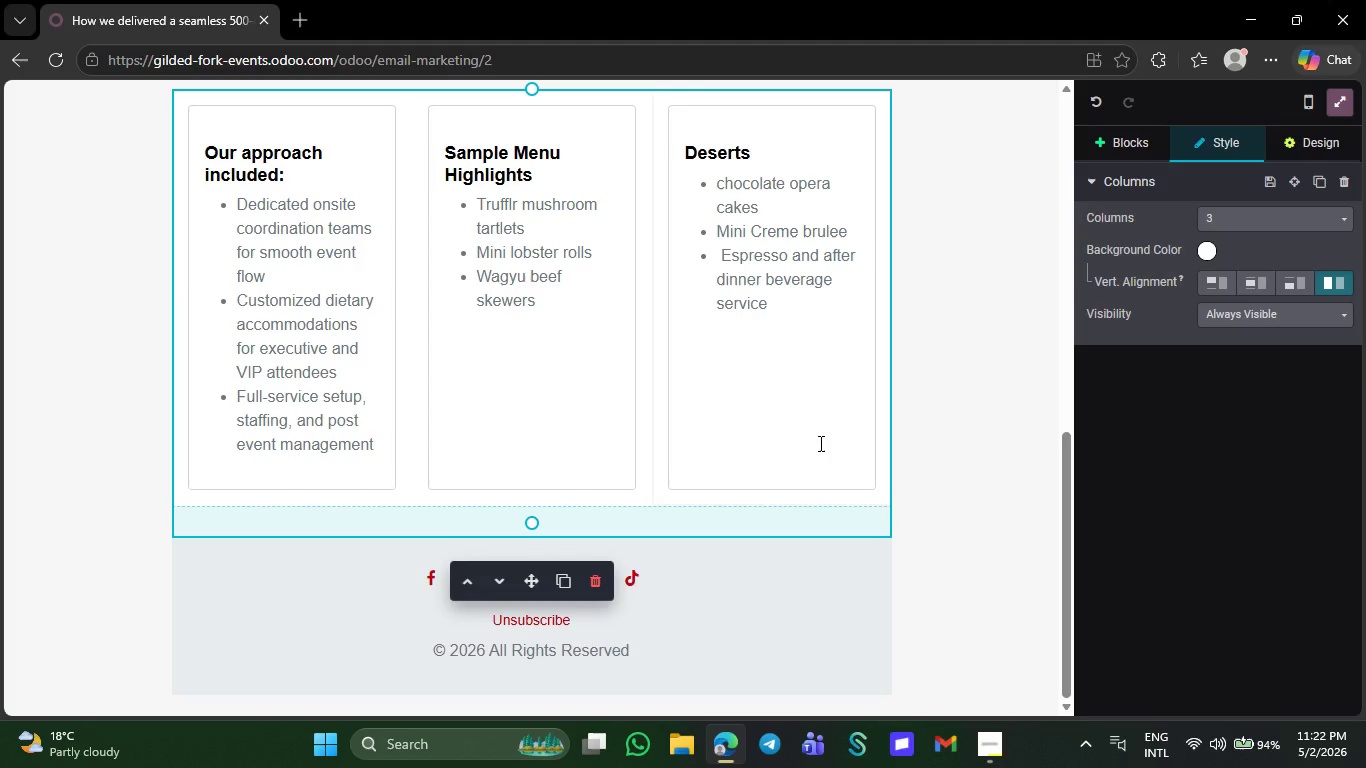 
left_click([1114, 135])
 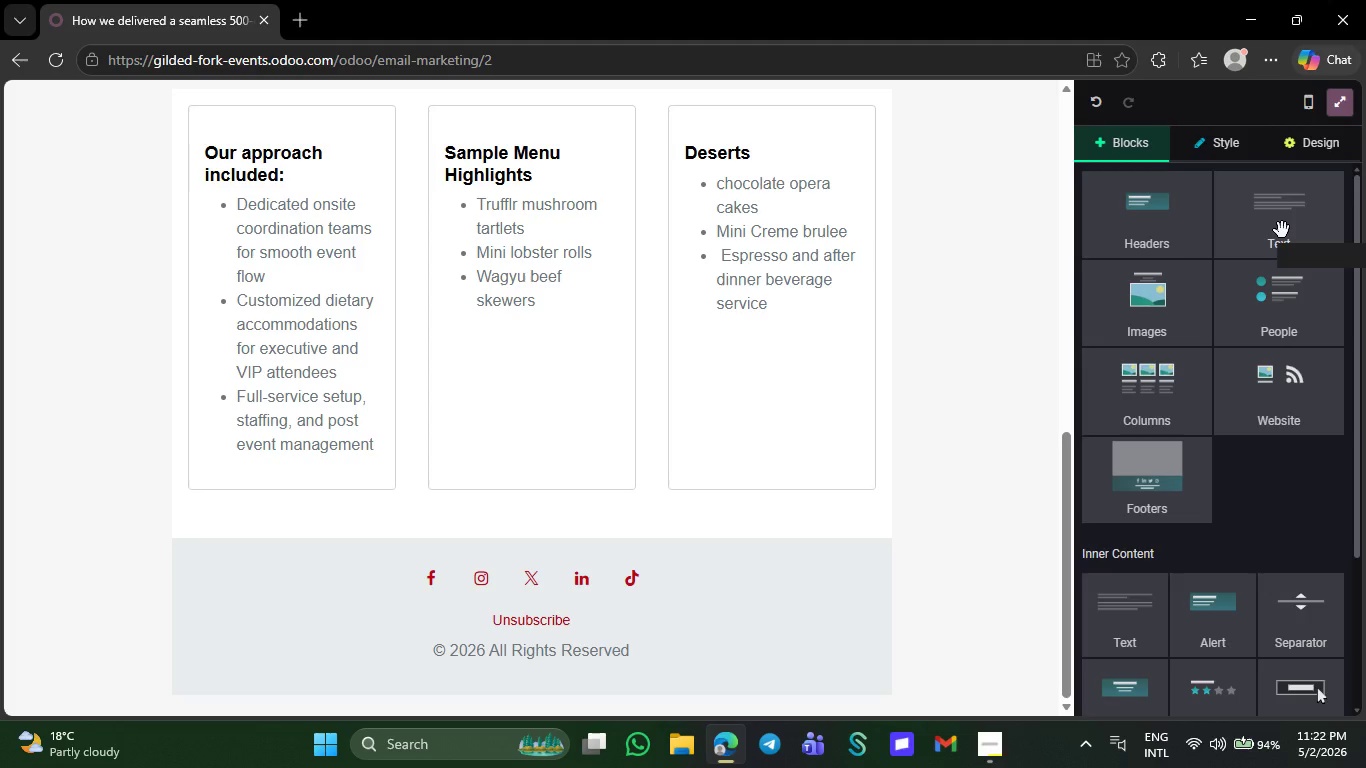 
wait(6.3)
 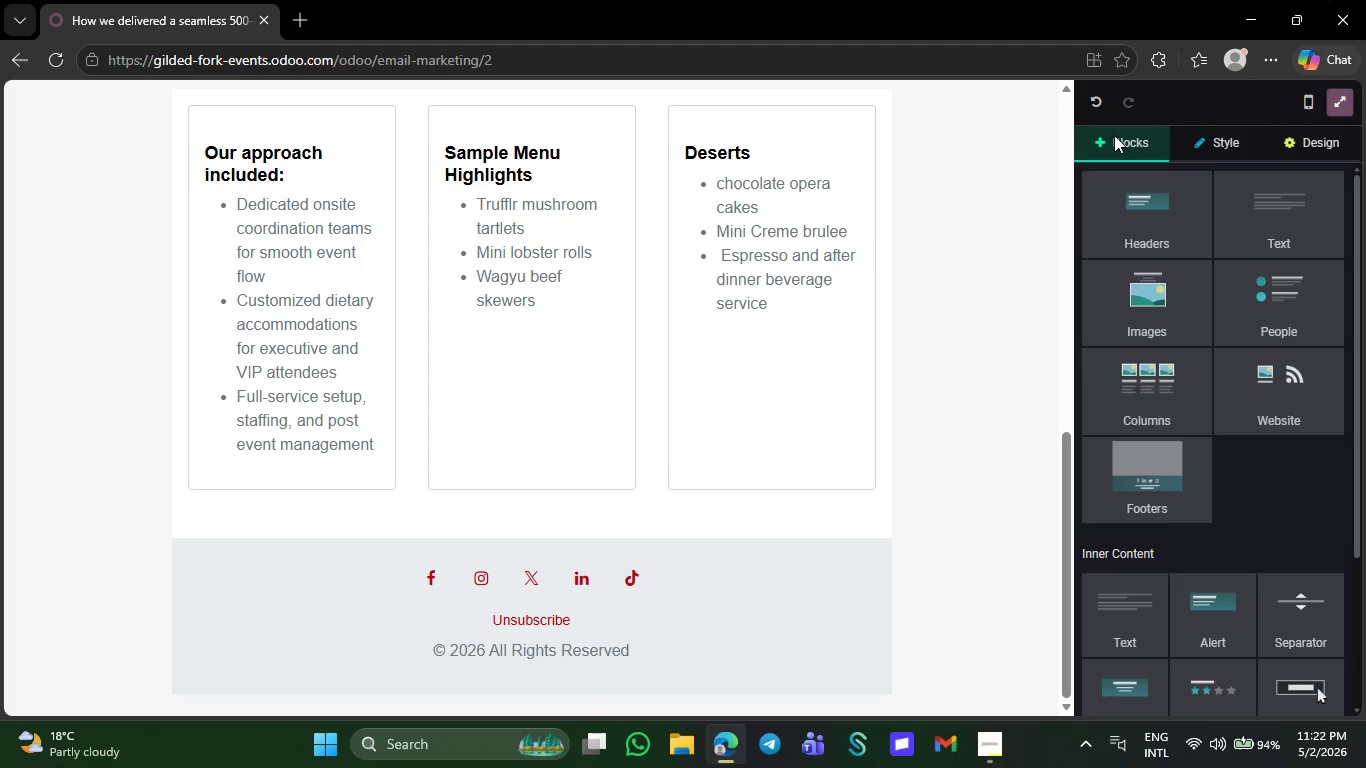 
left_click_drag(start_coordinate=[1283, 232], to_coordinate=[523, 528])
 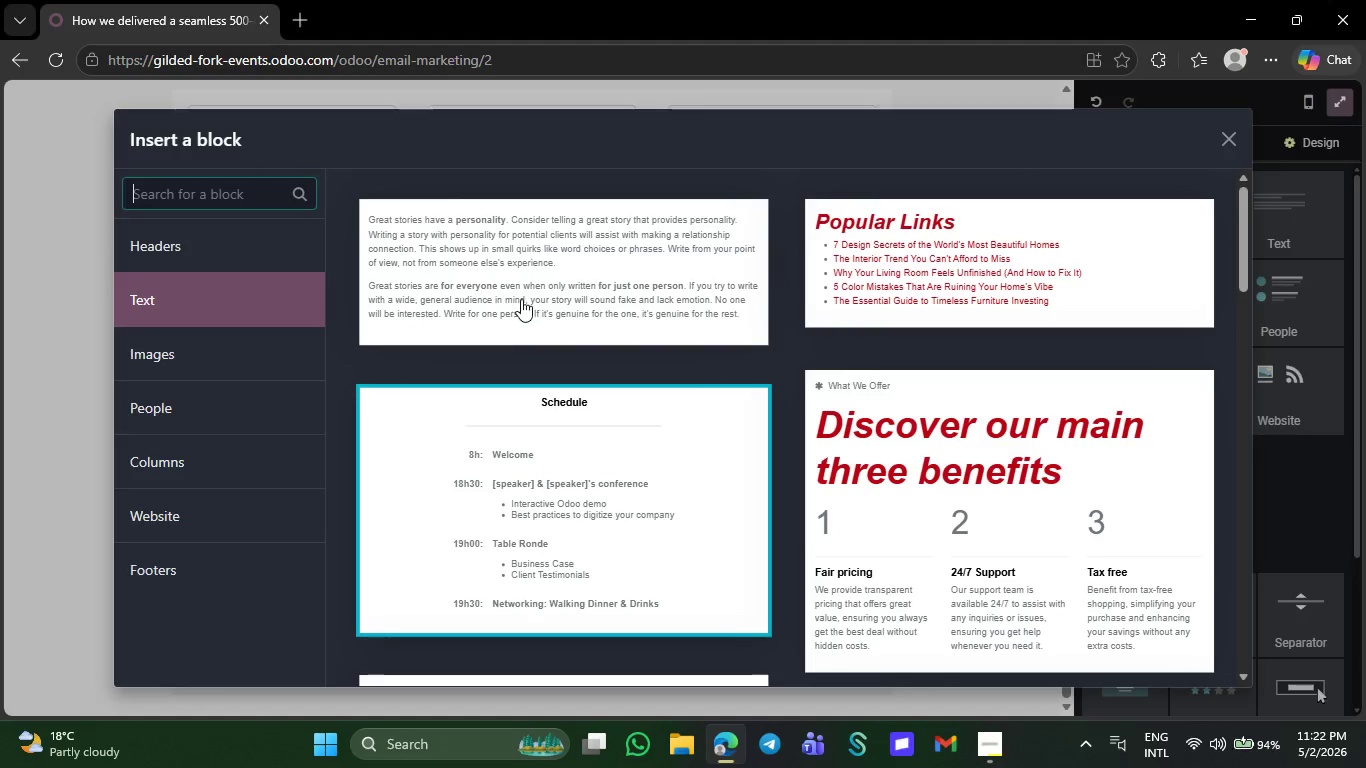 
wait(5.56)
 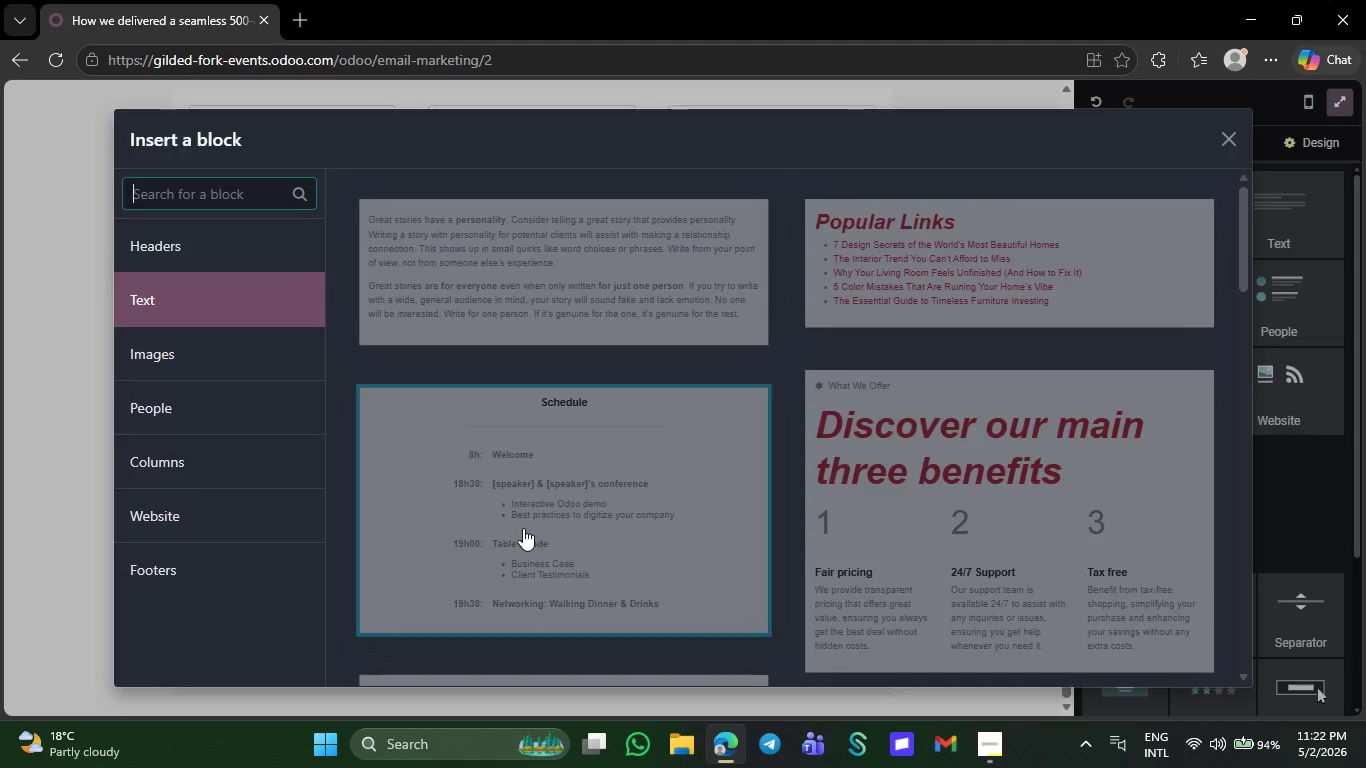 
left_click([523, 297])
 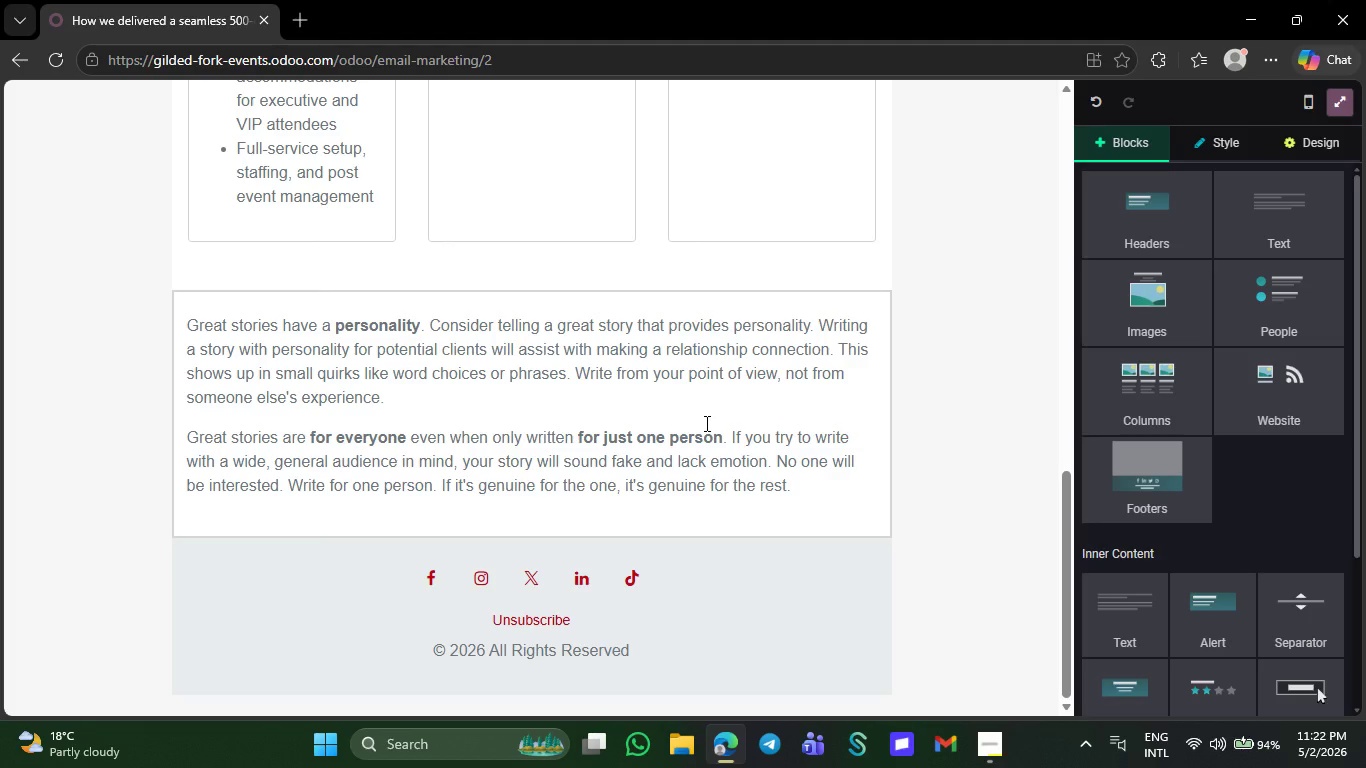 
left_click_drag(start_coordinate=[802, 497], to_coordinate=[188, 323])
 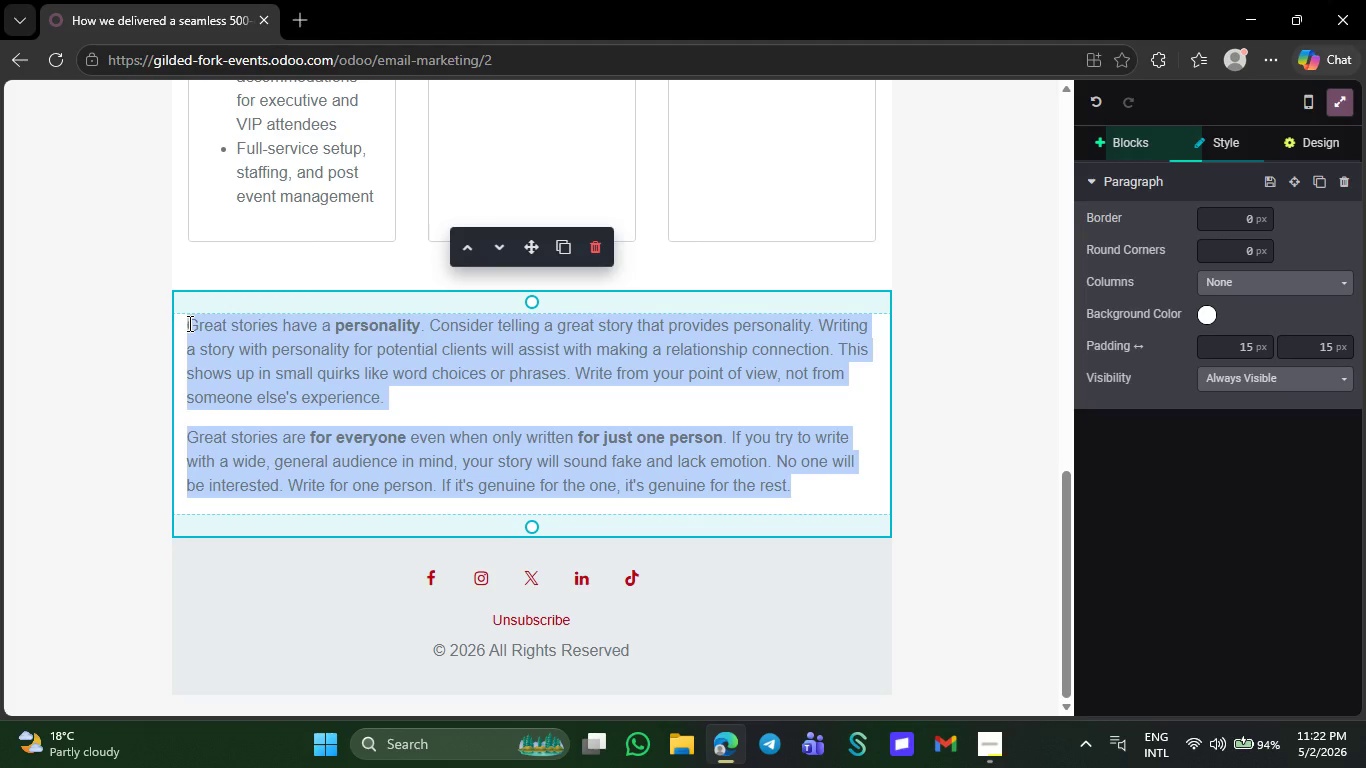 
key(Backspace)
 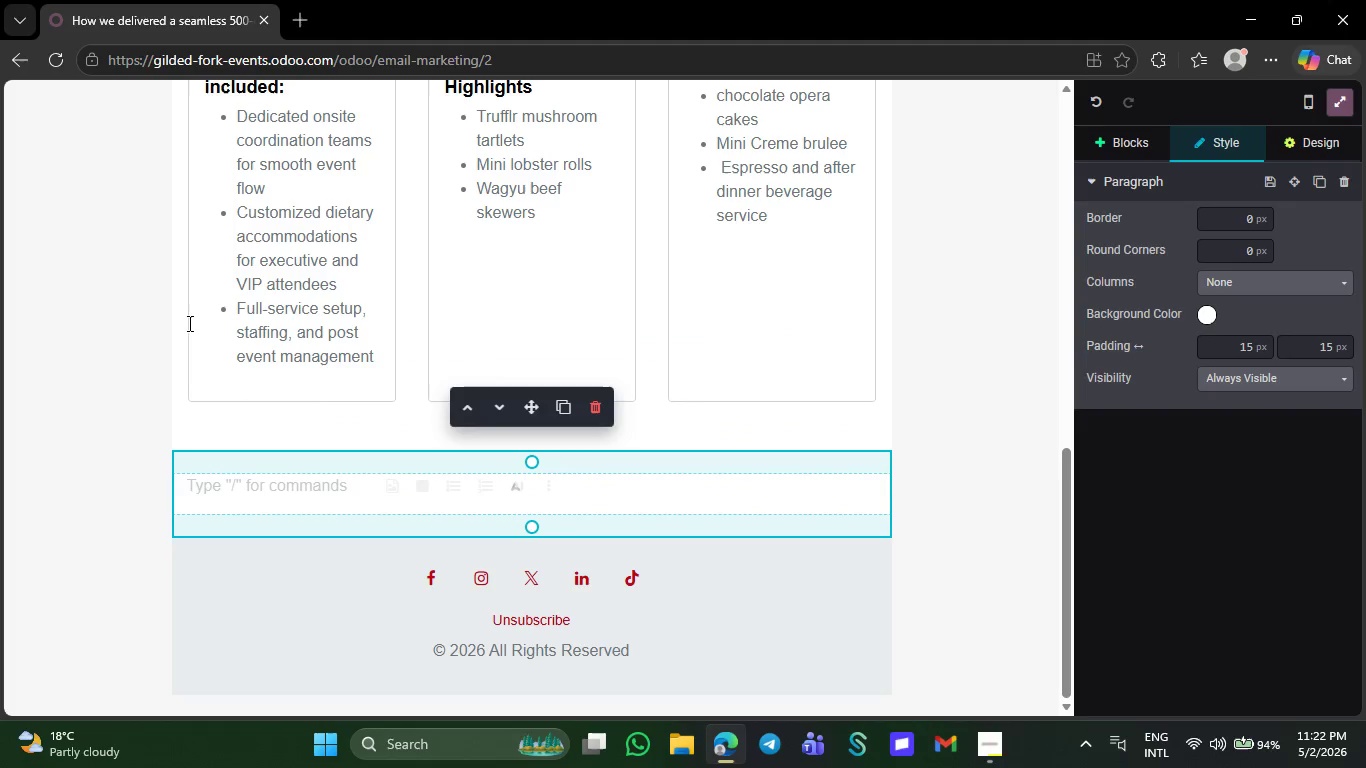 
wait(5.91)
 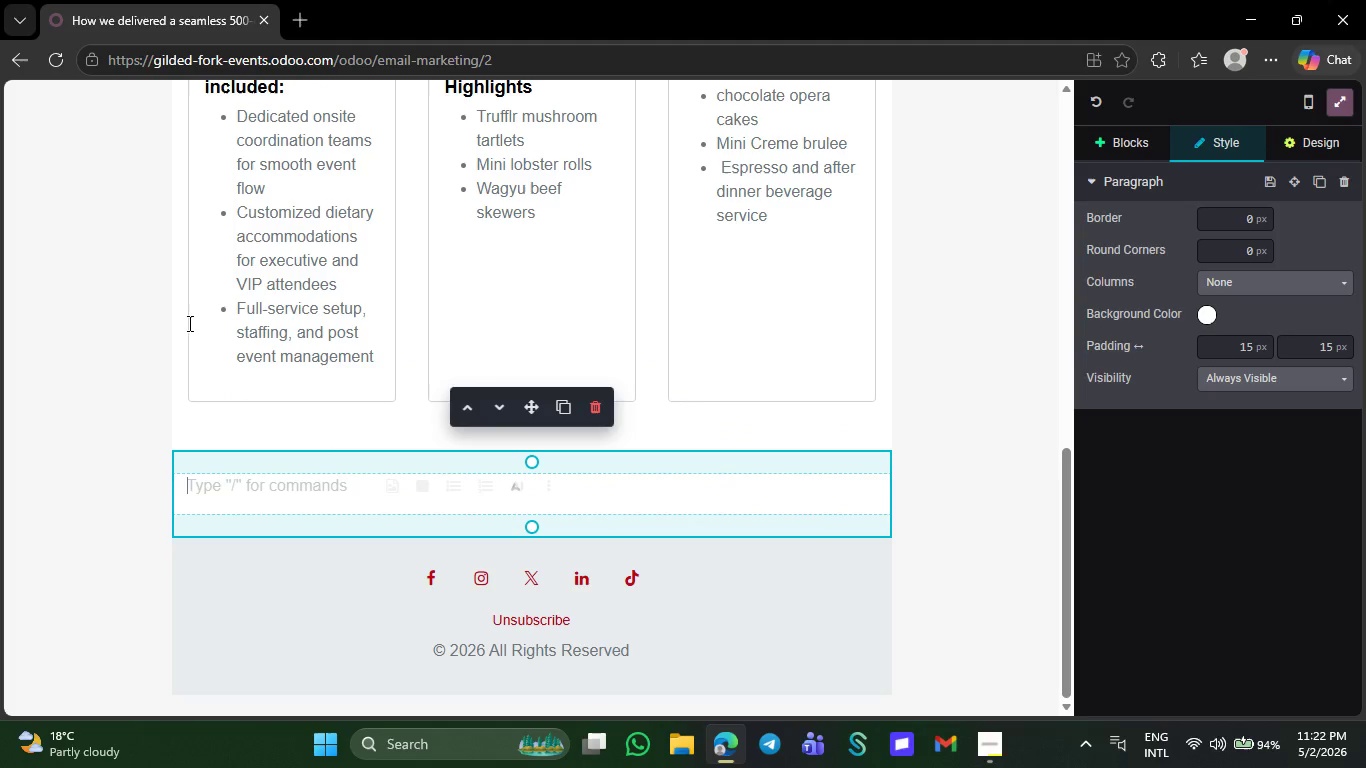 
type(The result was polished )
 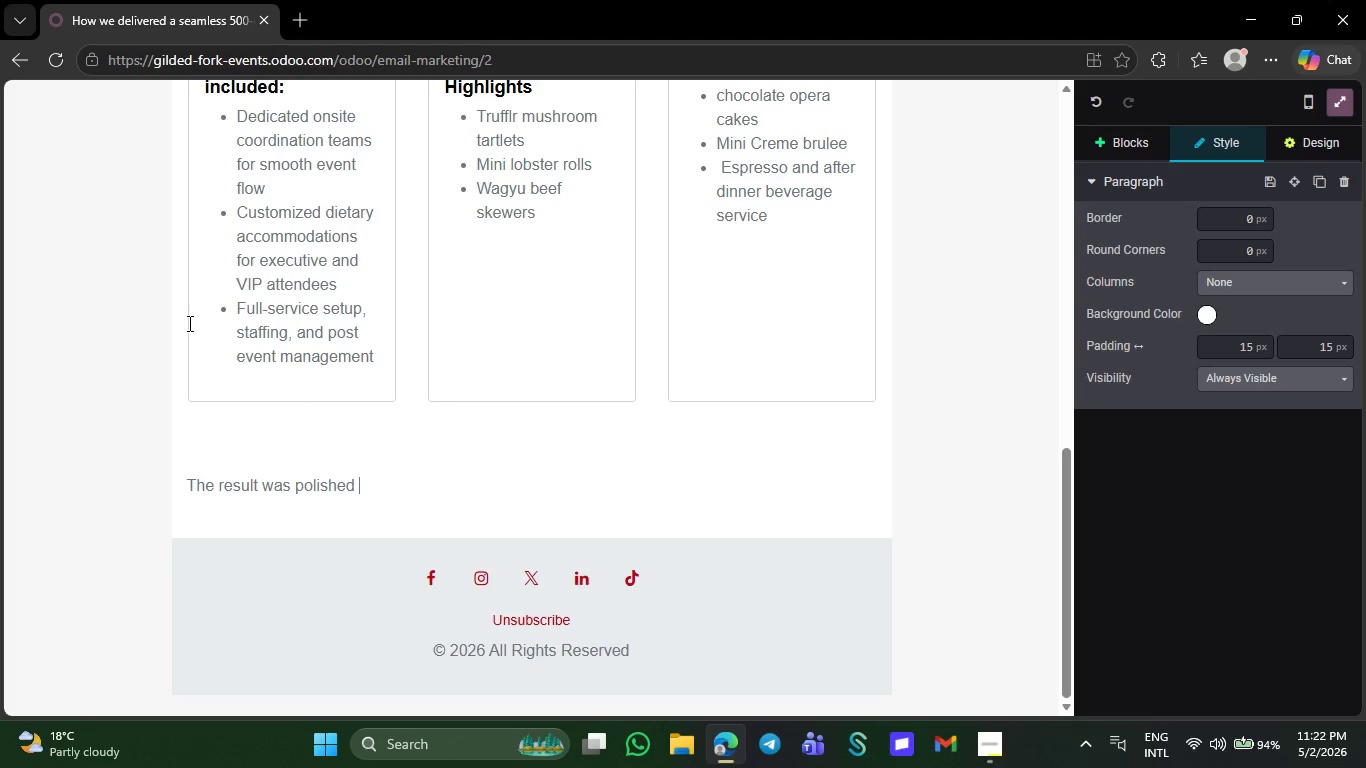 
wait(7.92)
 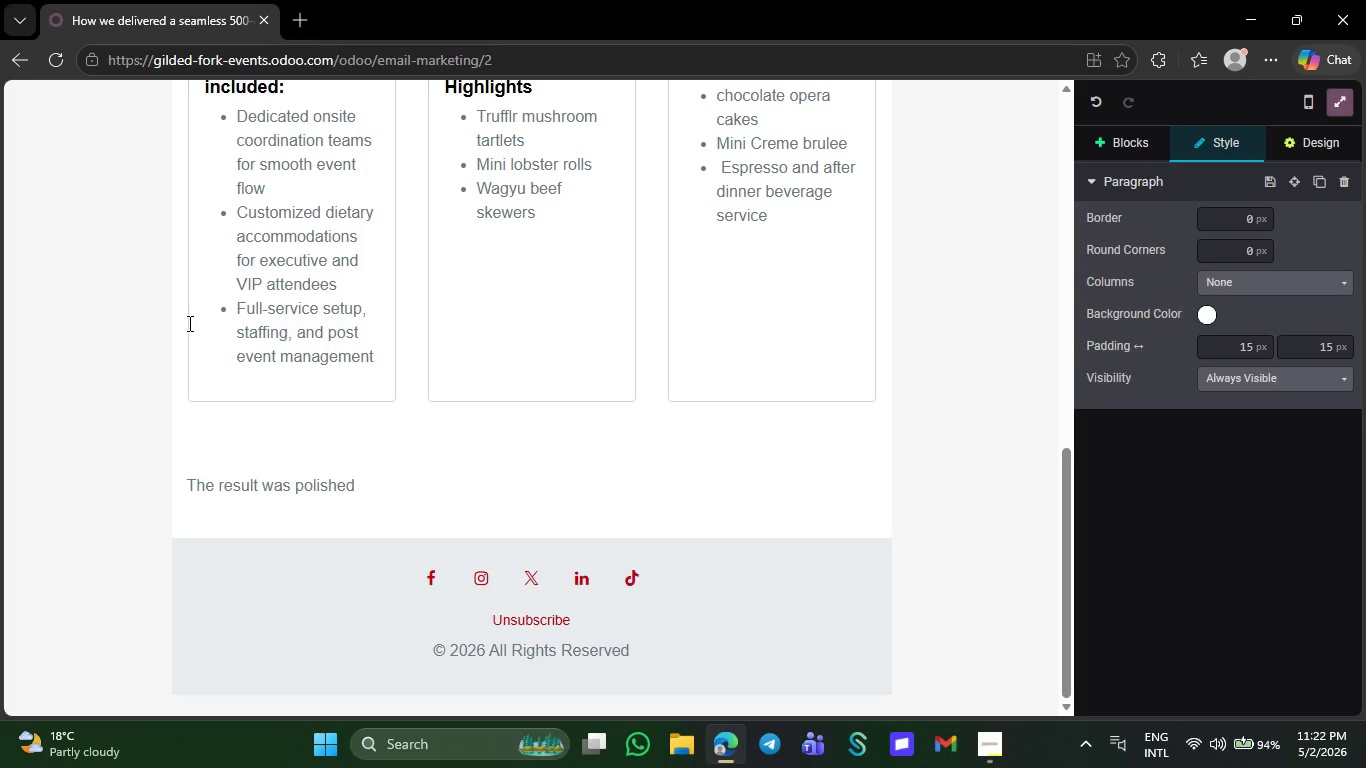 
key(ArrowLeft)
 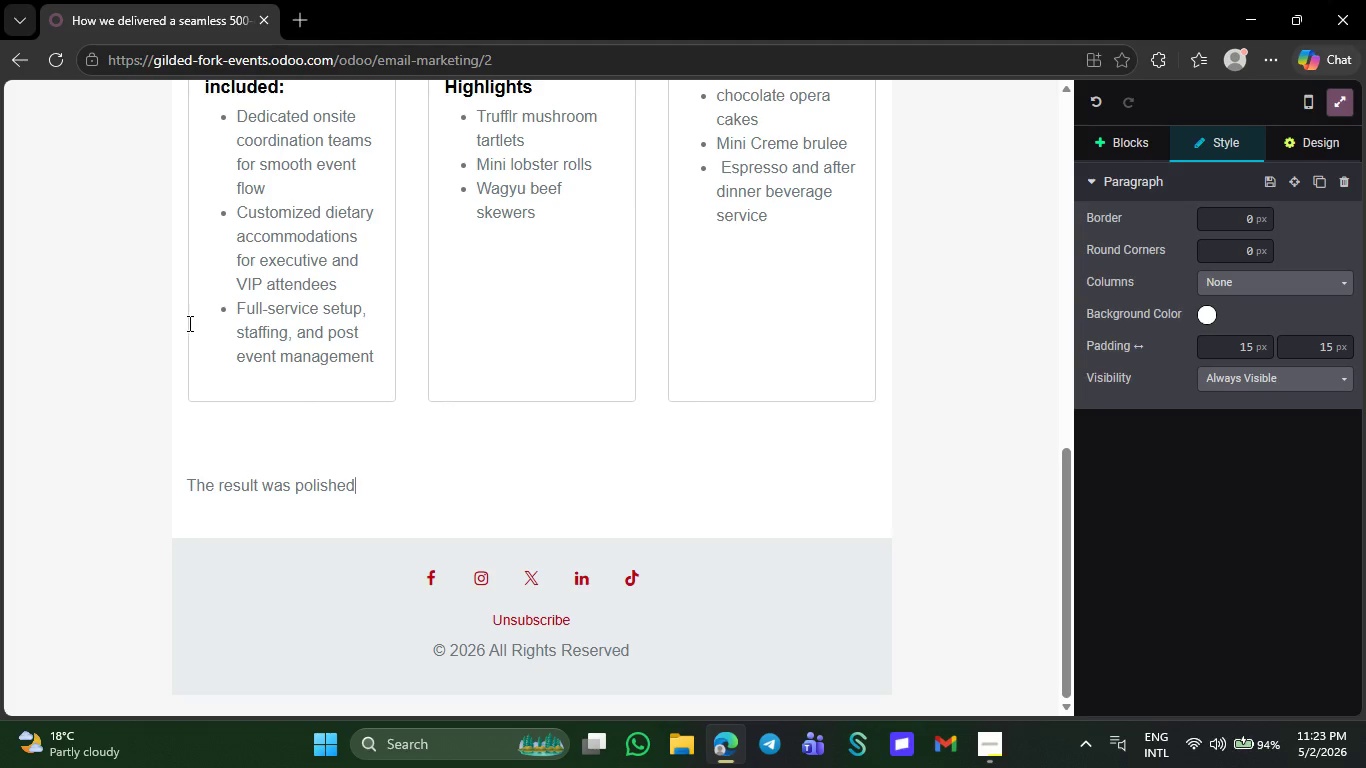 
key(ArrowLeft)
 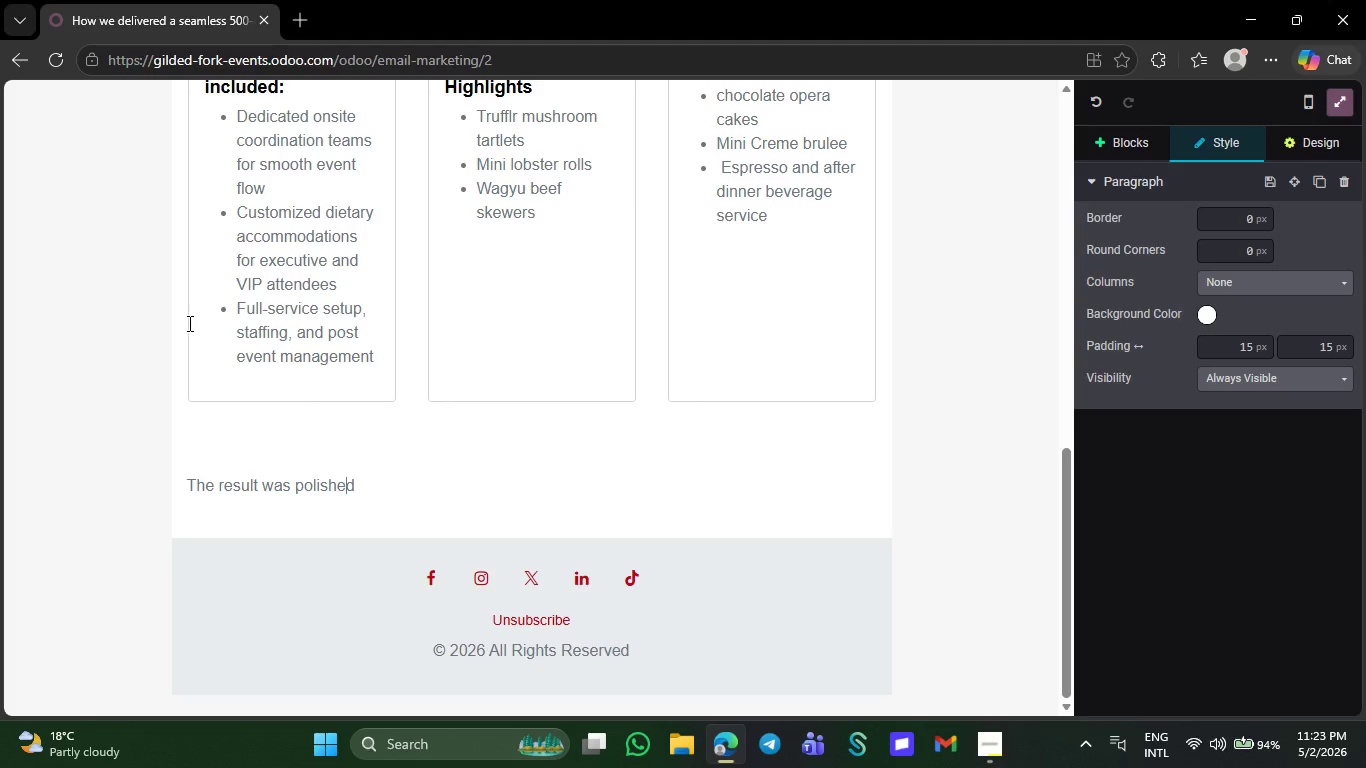 
key(ArrowLeft)
 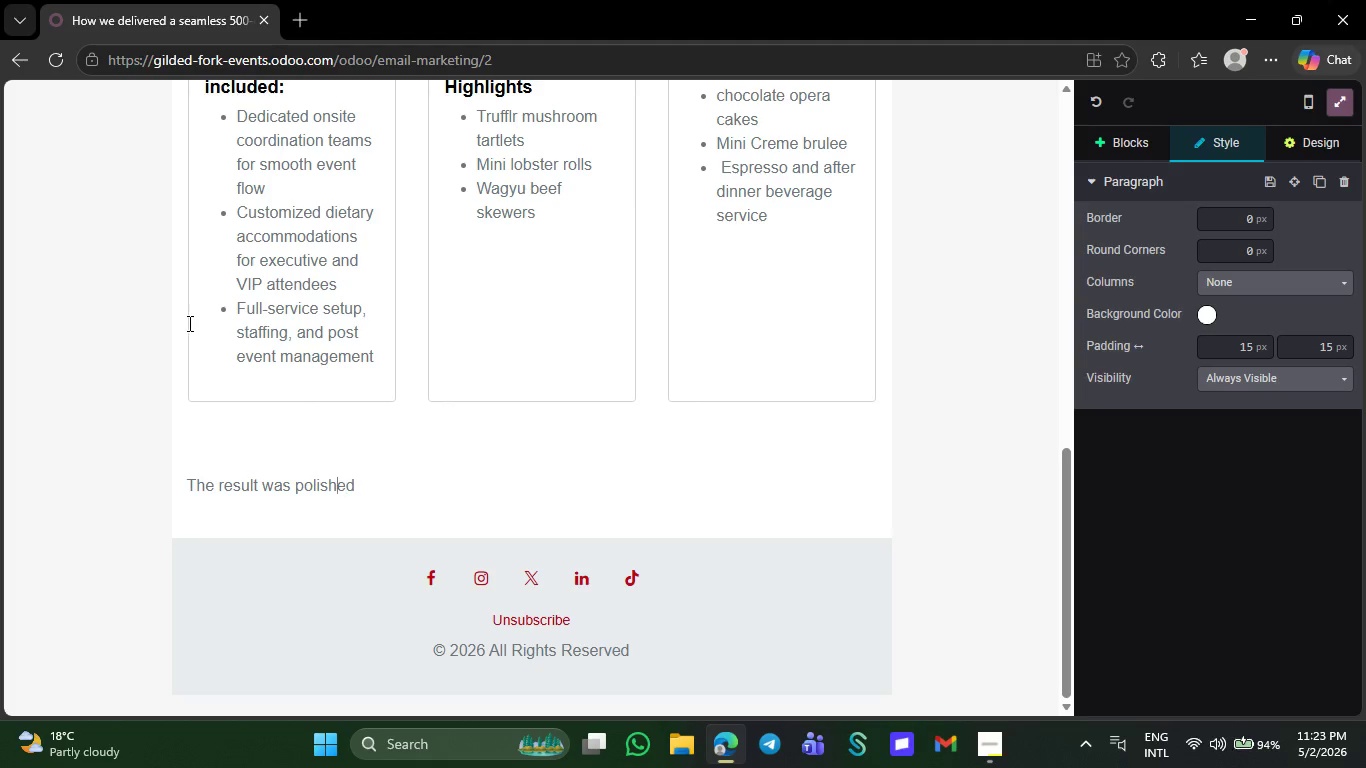 
key(ArrowLeft)
 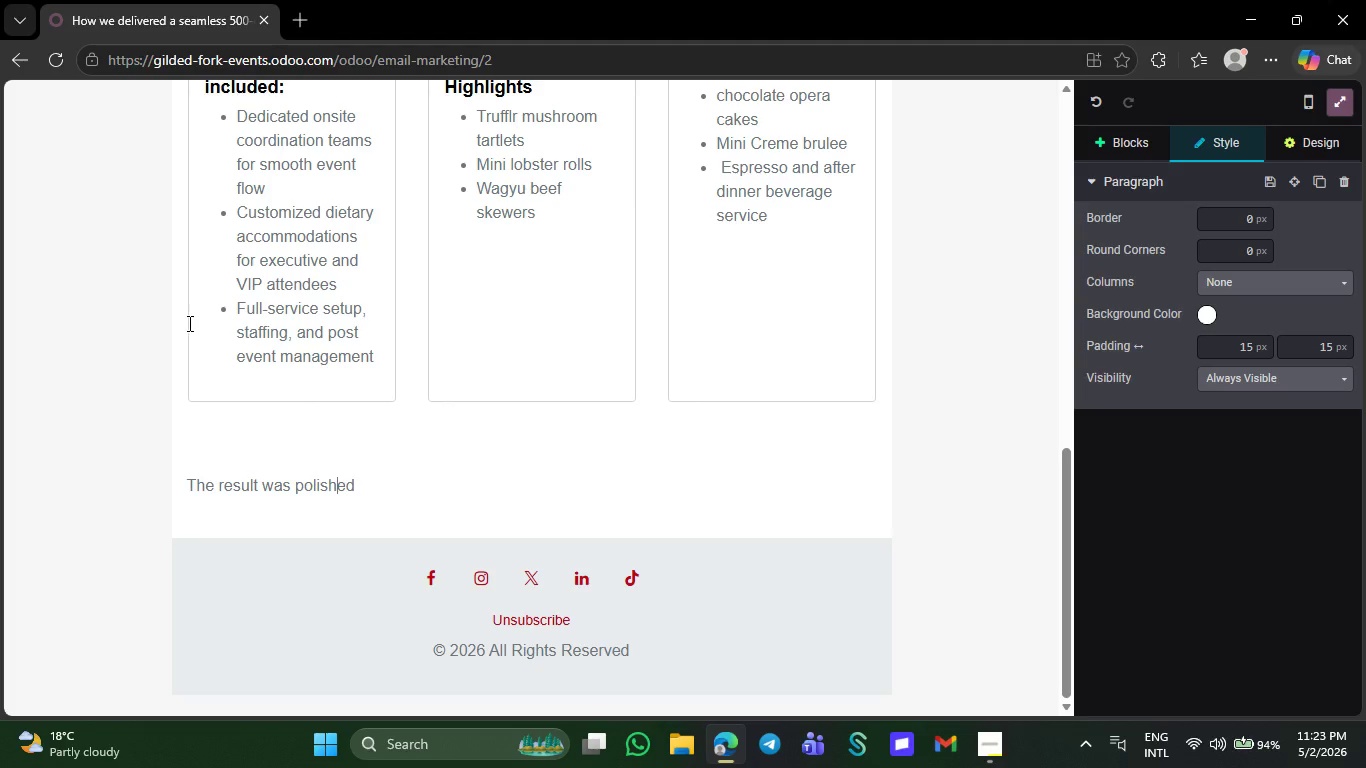 
key(ArrowLeft)
 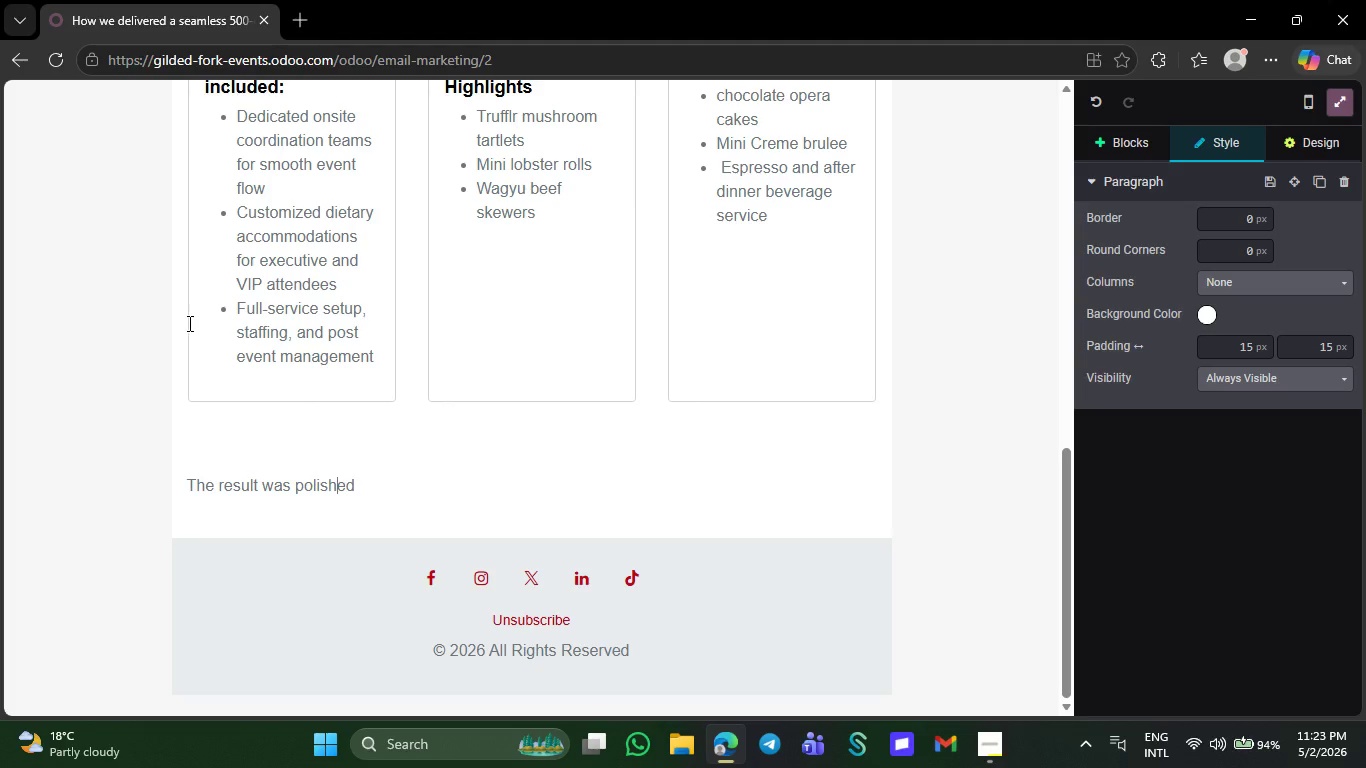 
key(ArrowLeft)
 